 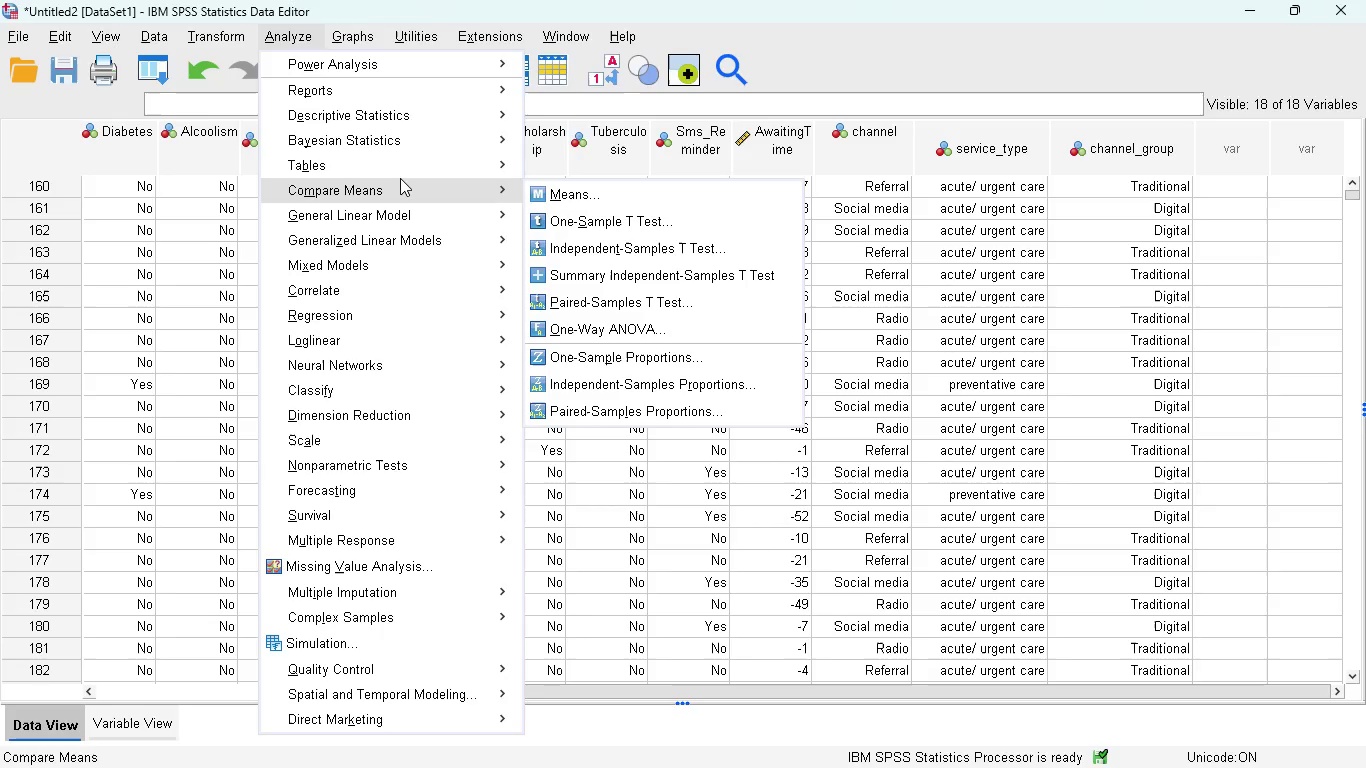 
left_click([564, 246])
 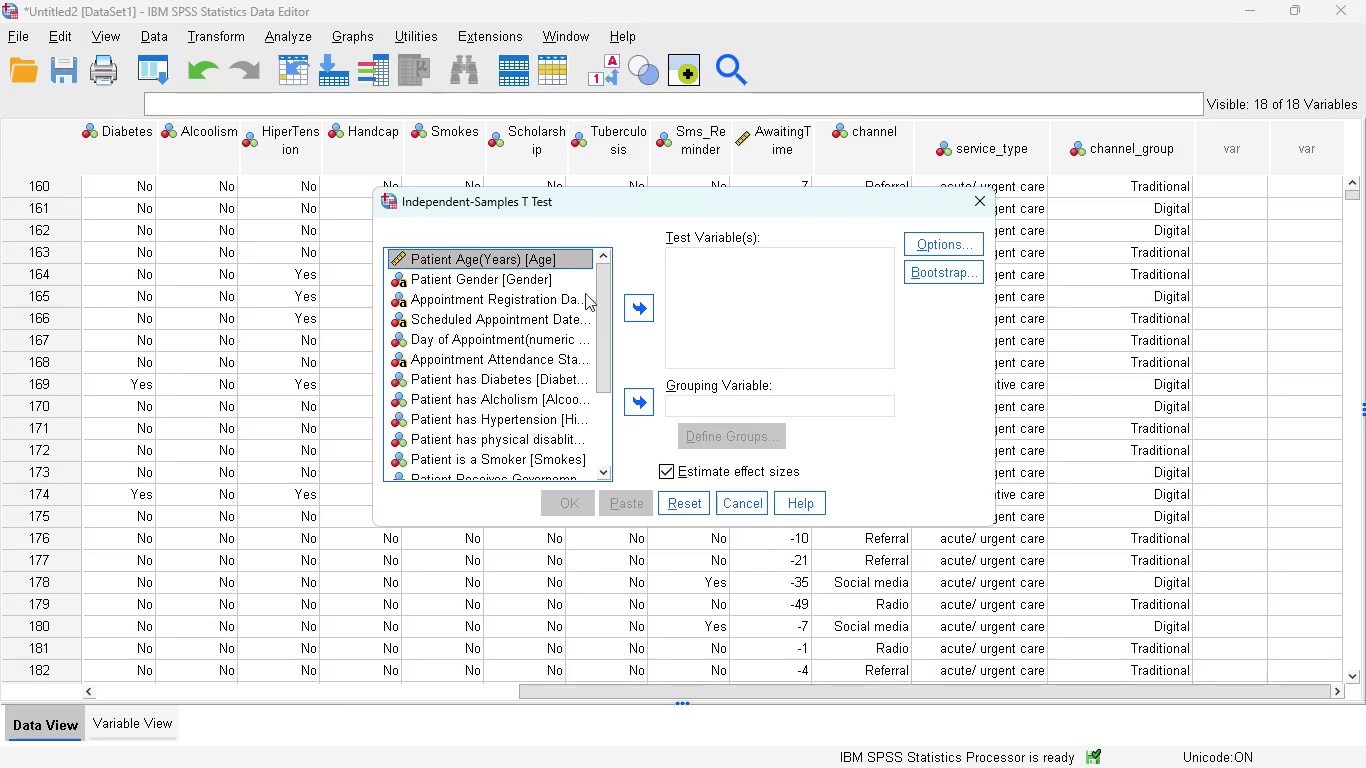 
wait(5.62)
 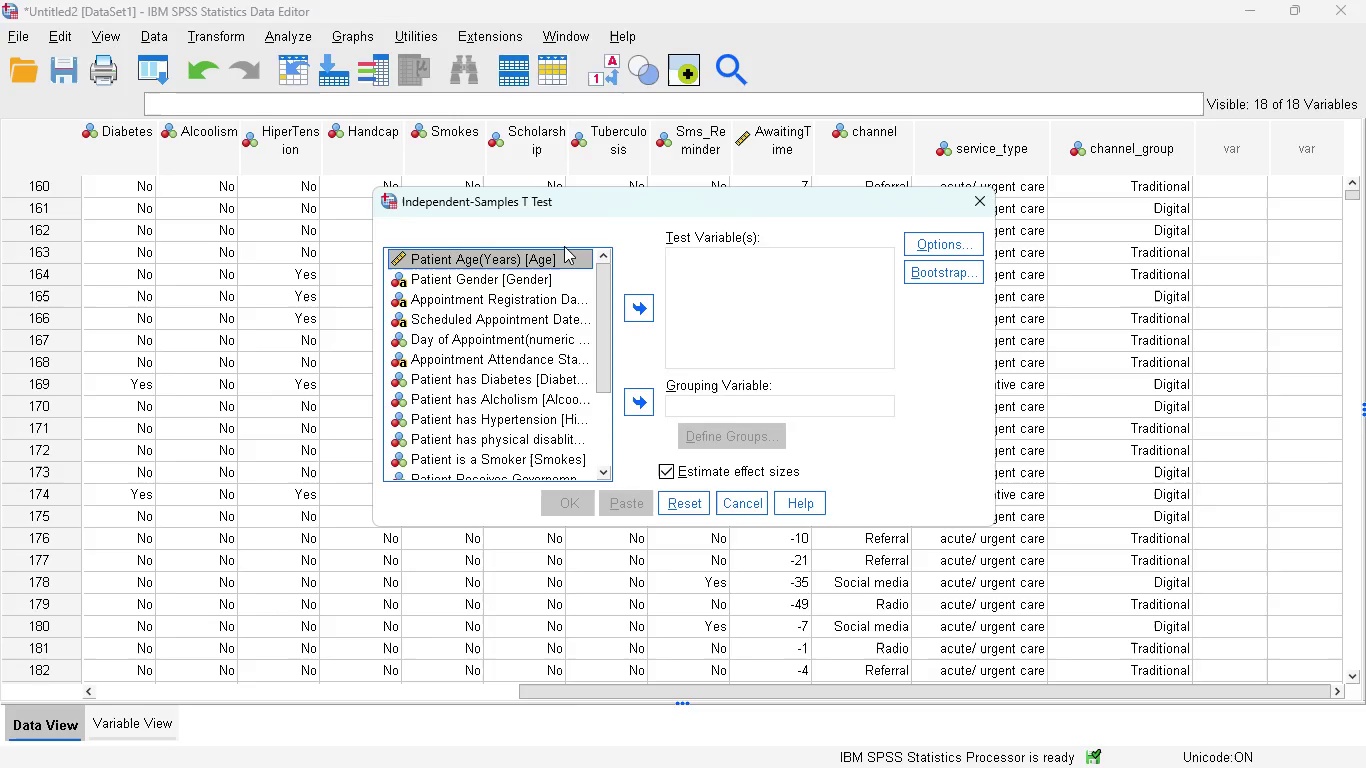 
left_click([642, 310])
 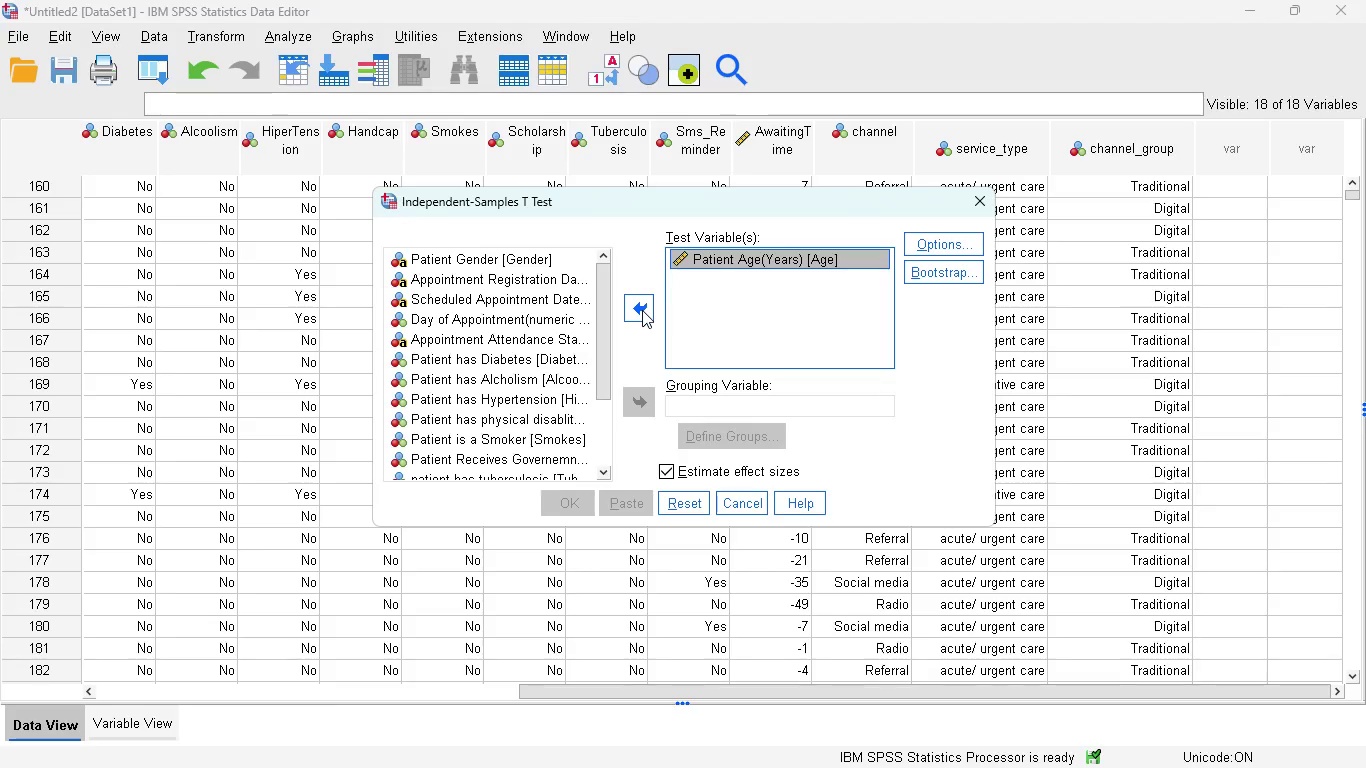 
left_click_drag(start_coordinate=[603, 323], to_coordinate=[603, 414])
 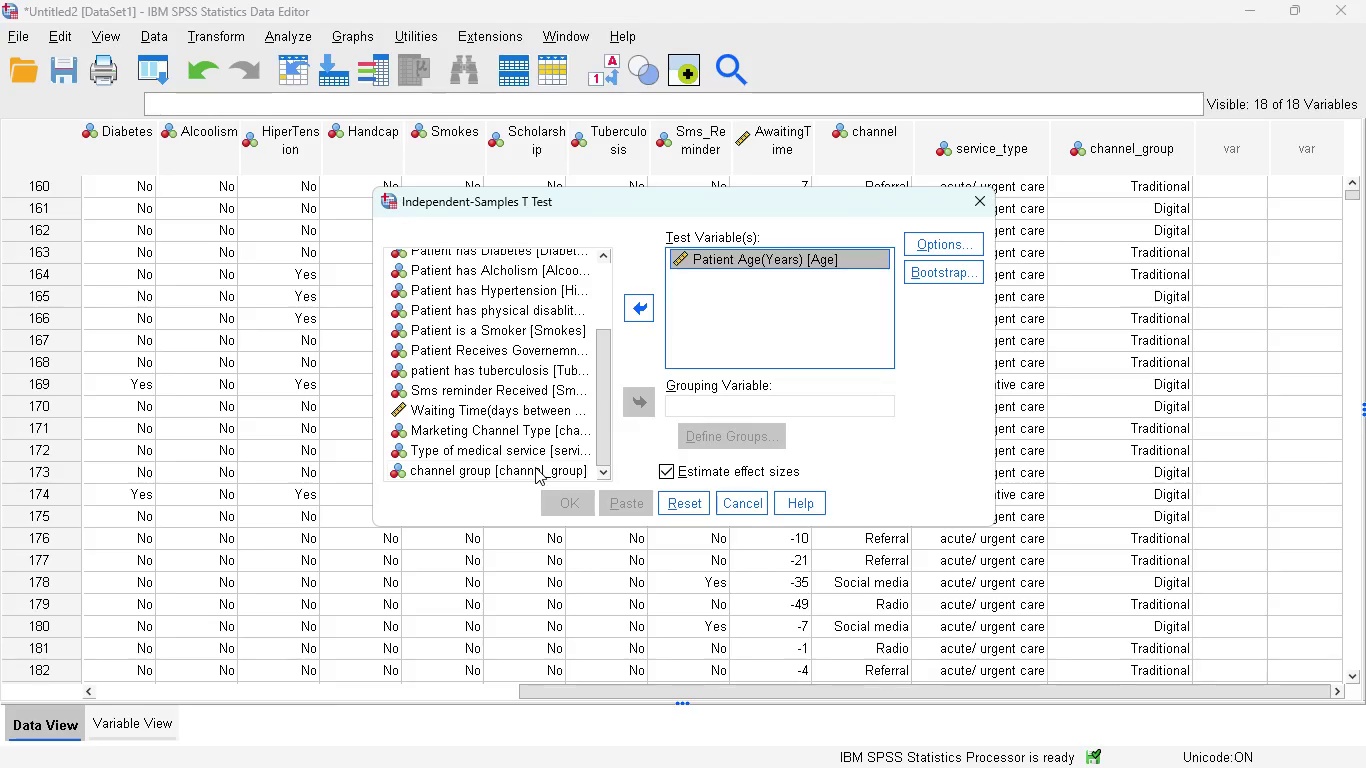 
left_click([535, 467])
 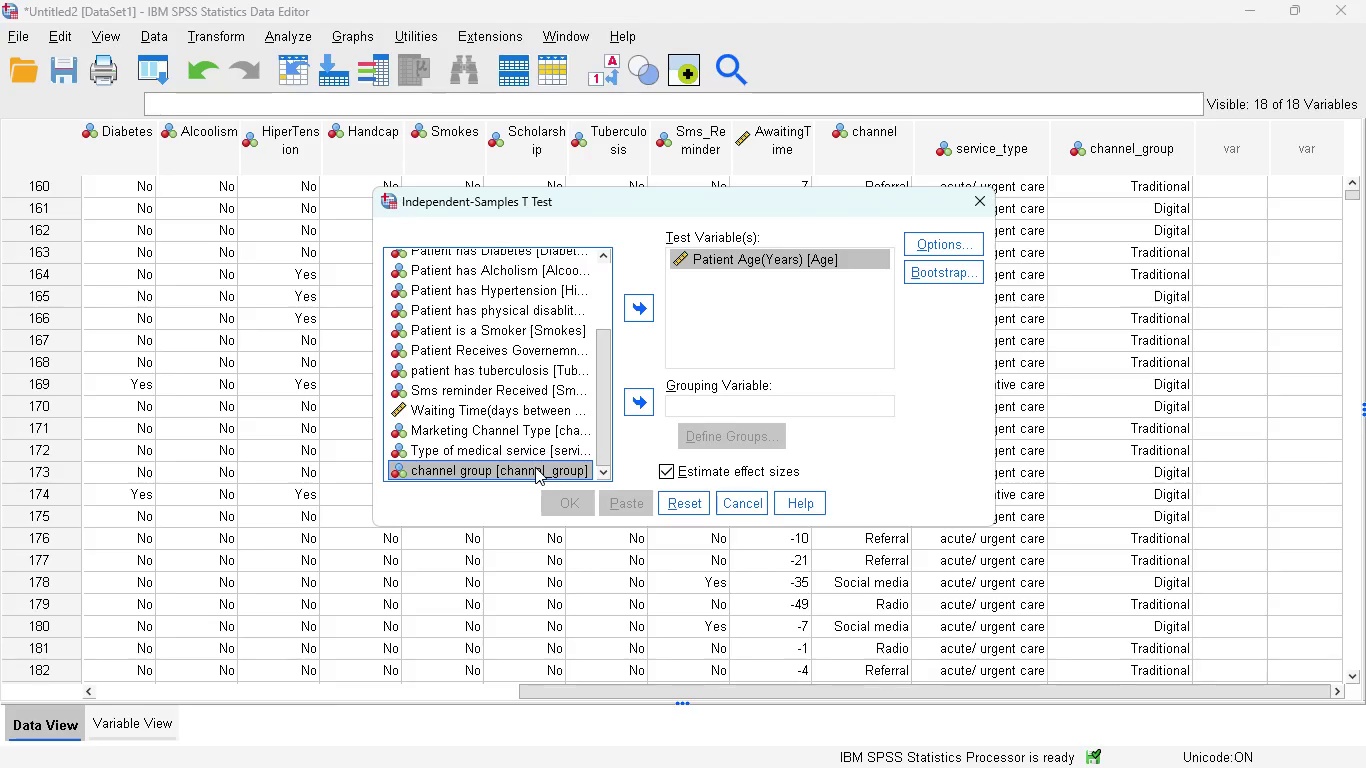 
wait(8.31)
 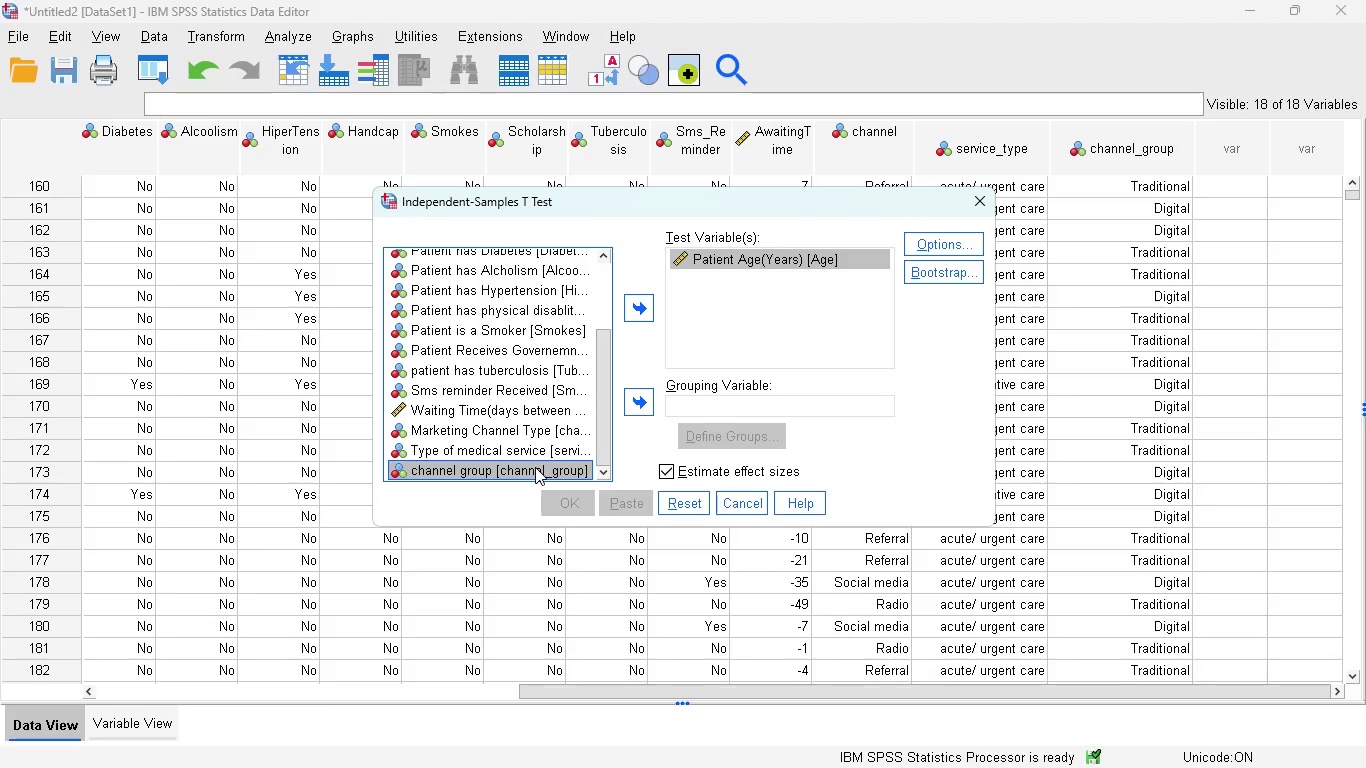 
left_click([643, 397])
 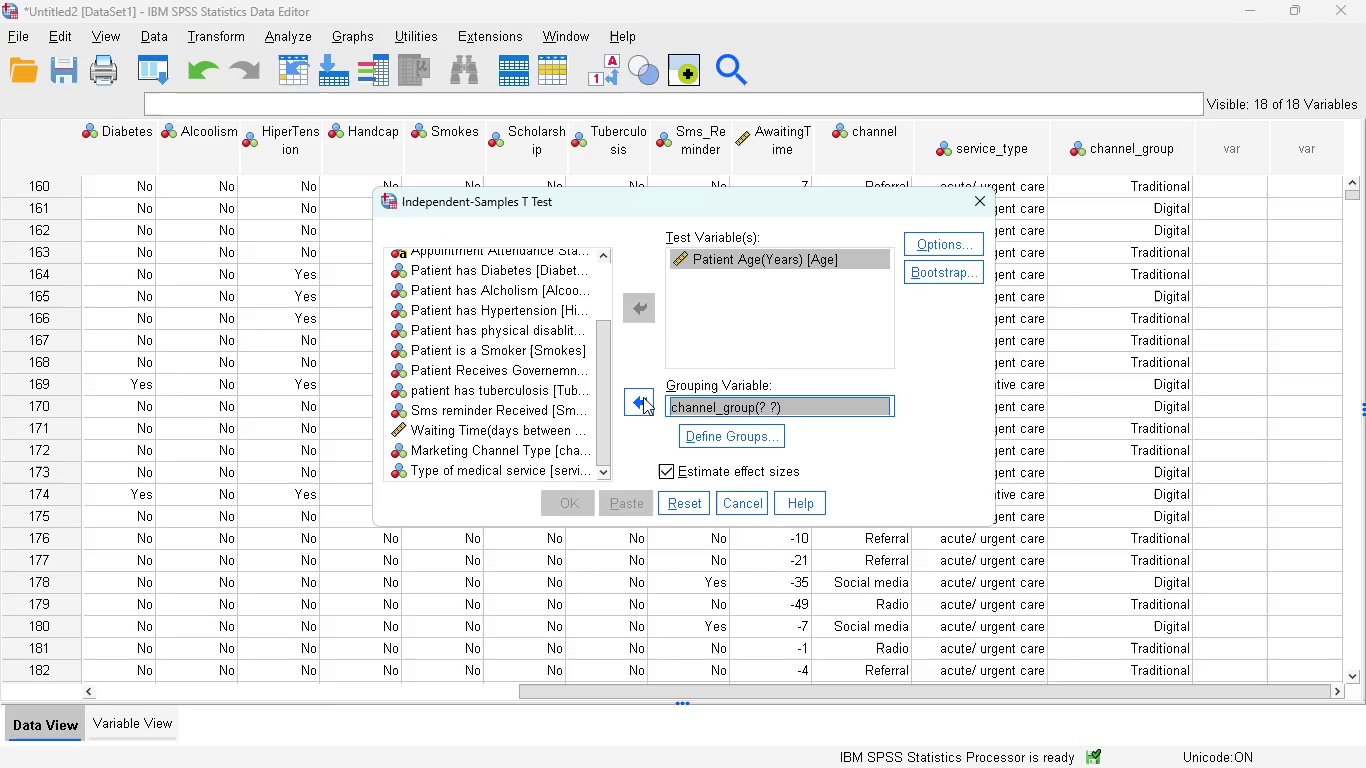 
wait(5.2)
 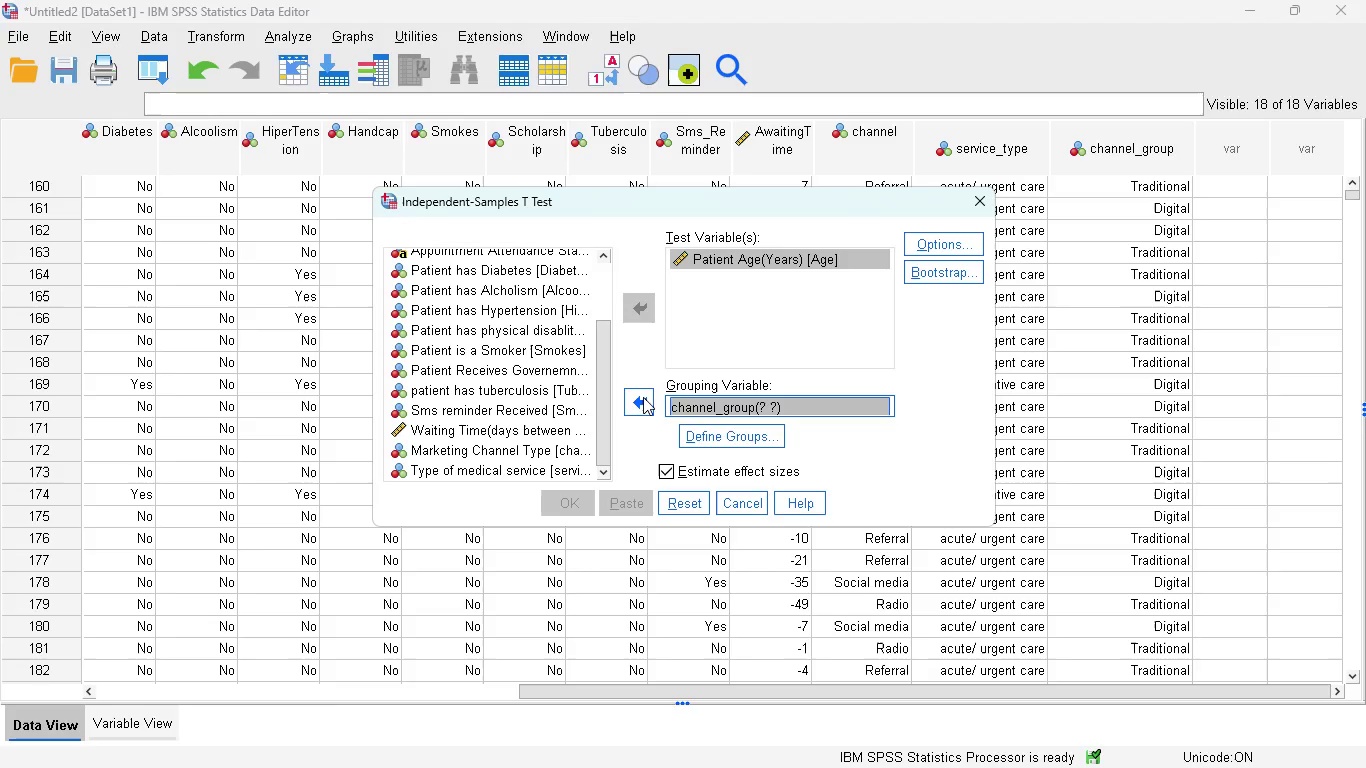 
left_click([742, 441])
 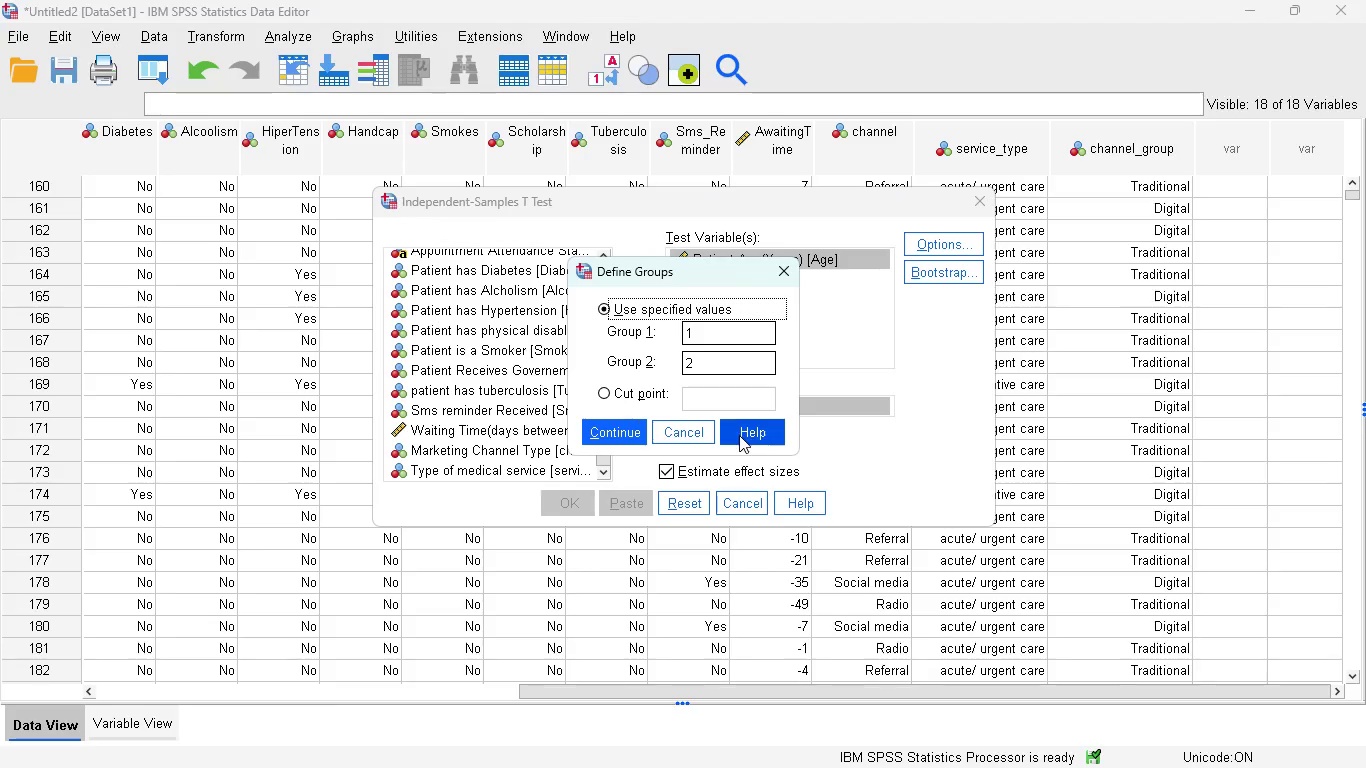 
wait(8.19)
 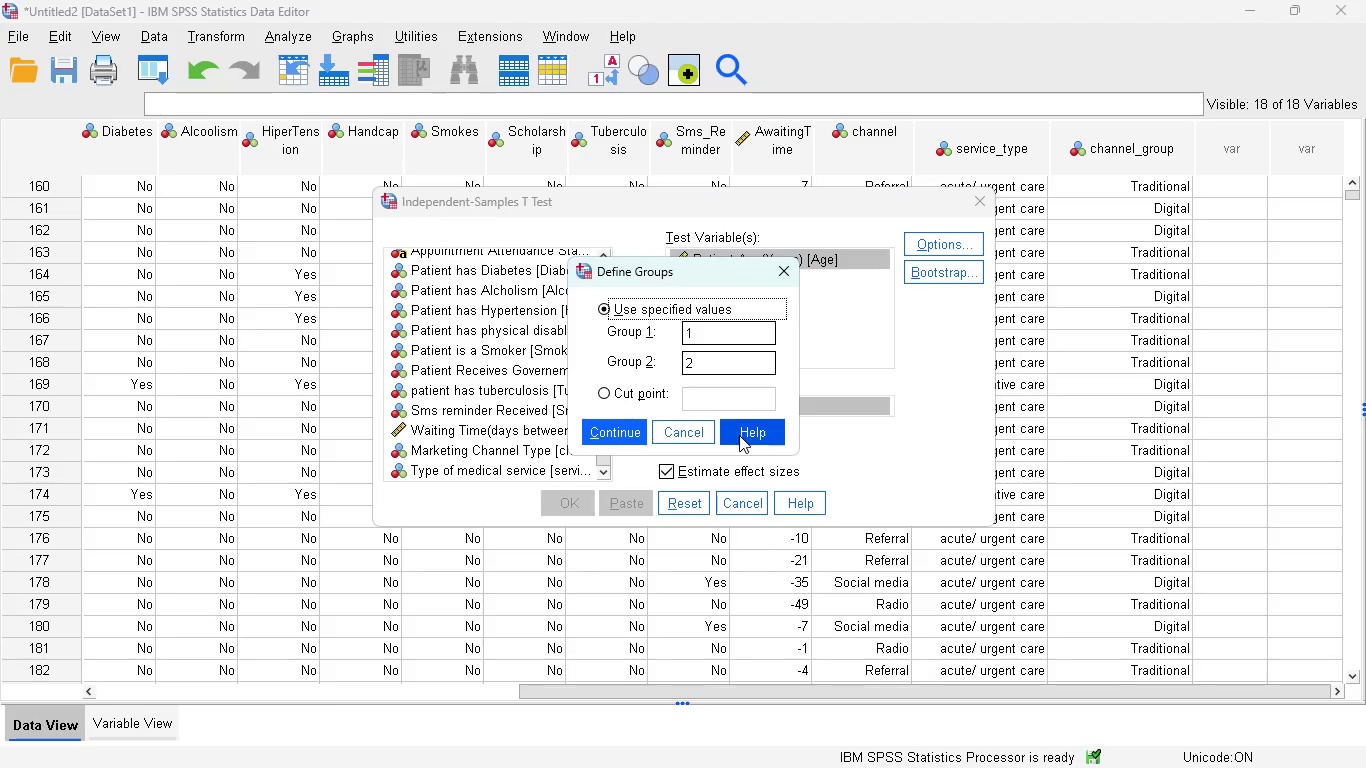 
left_click([620, 428])
 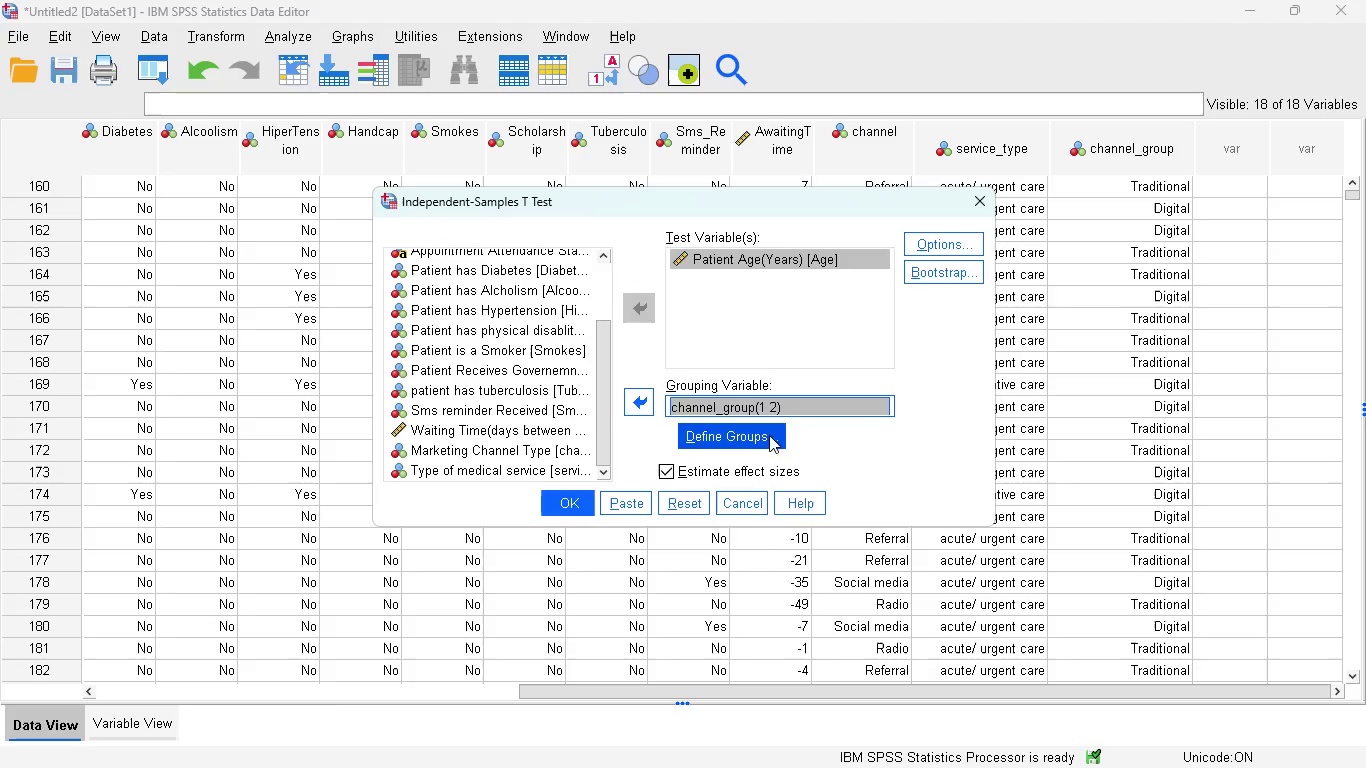 
mouse_move([768, 422])
 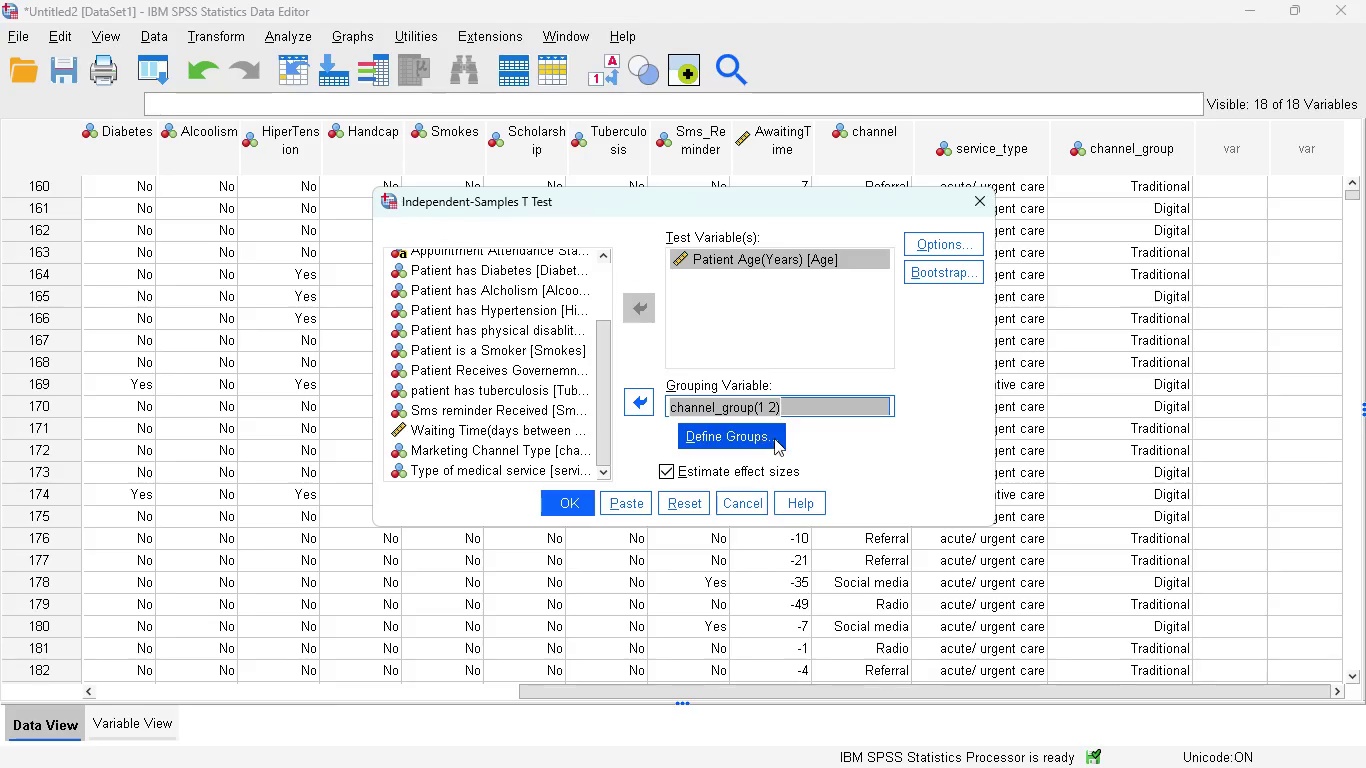 
mouse_move([780, 416])
 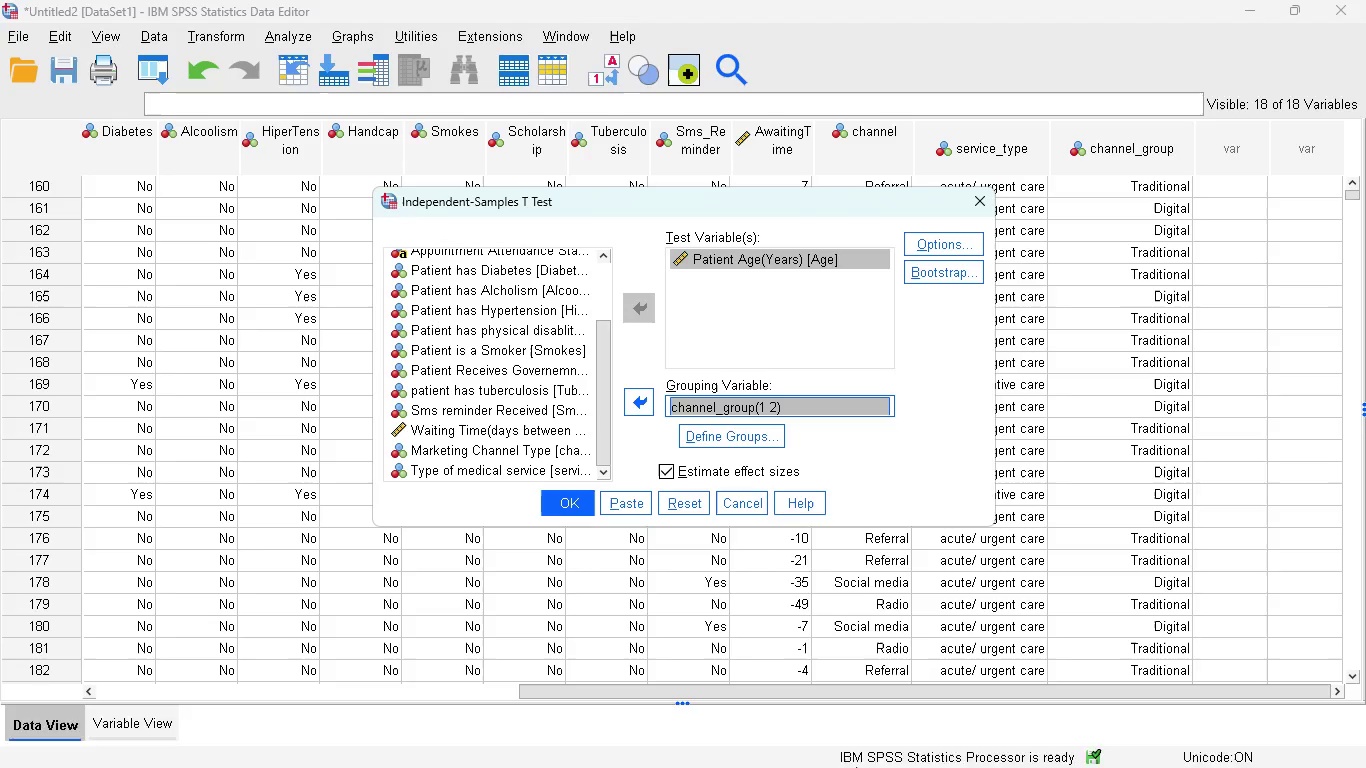 
wait(16.65)
 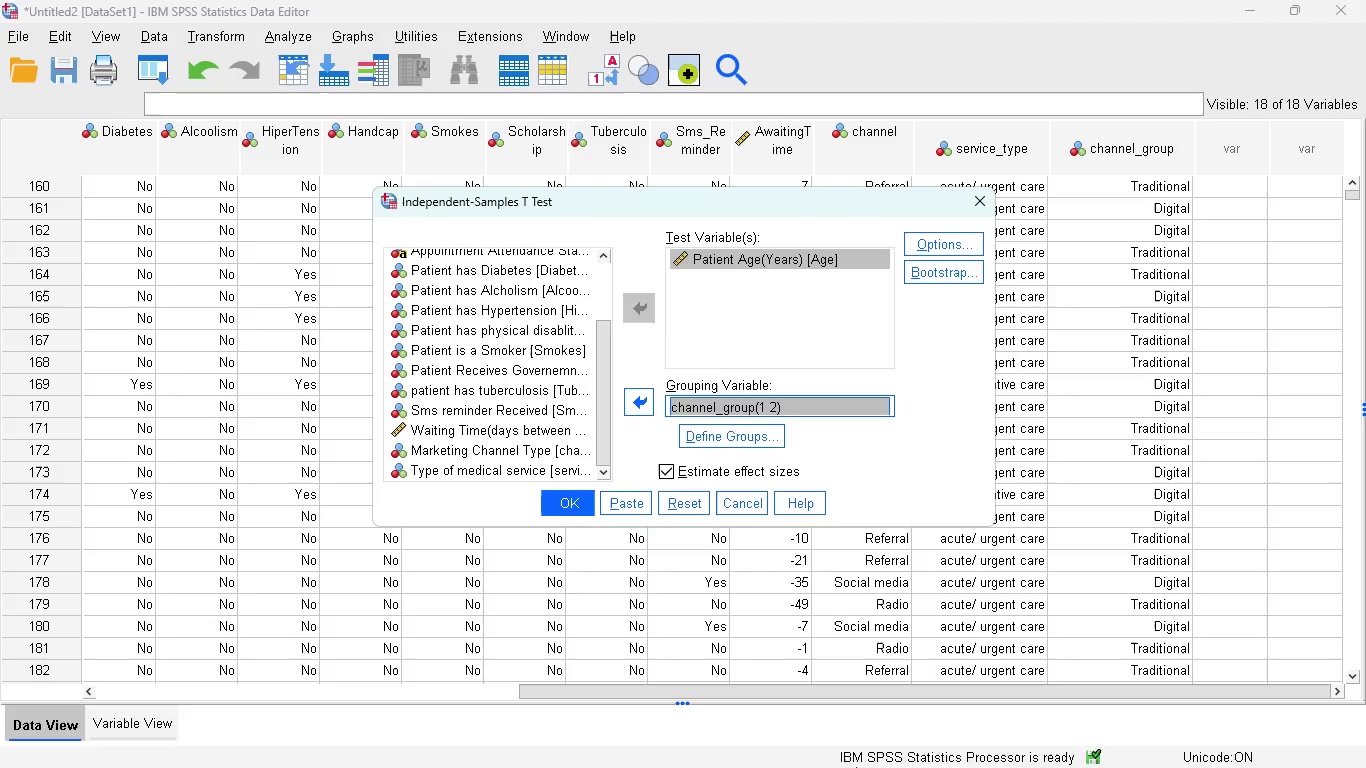 
mouse_move([906, 718])
 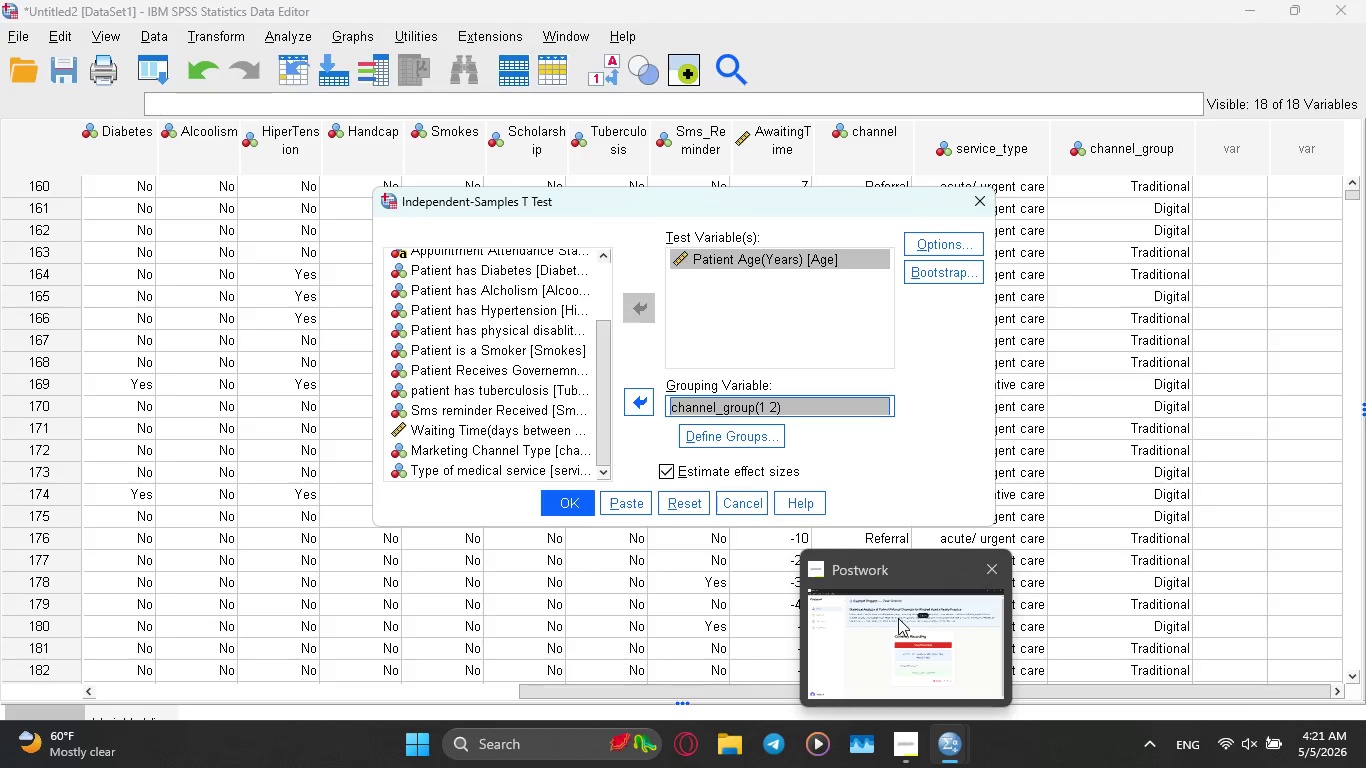 
left_click([898, 618])
 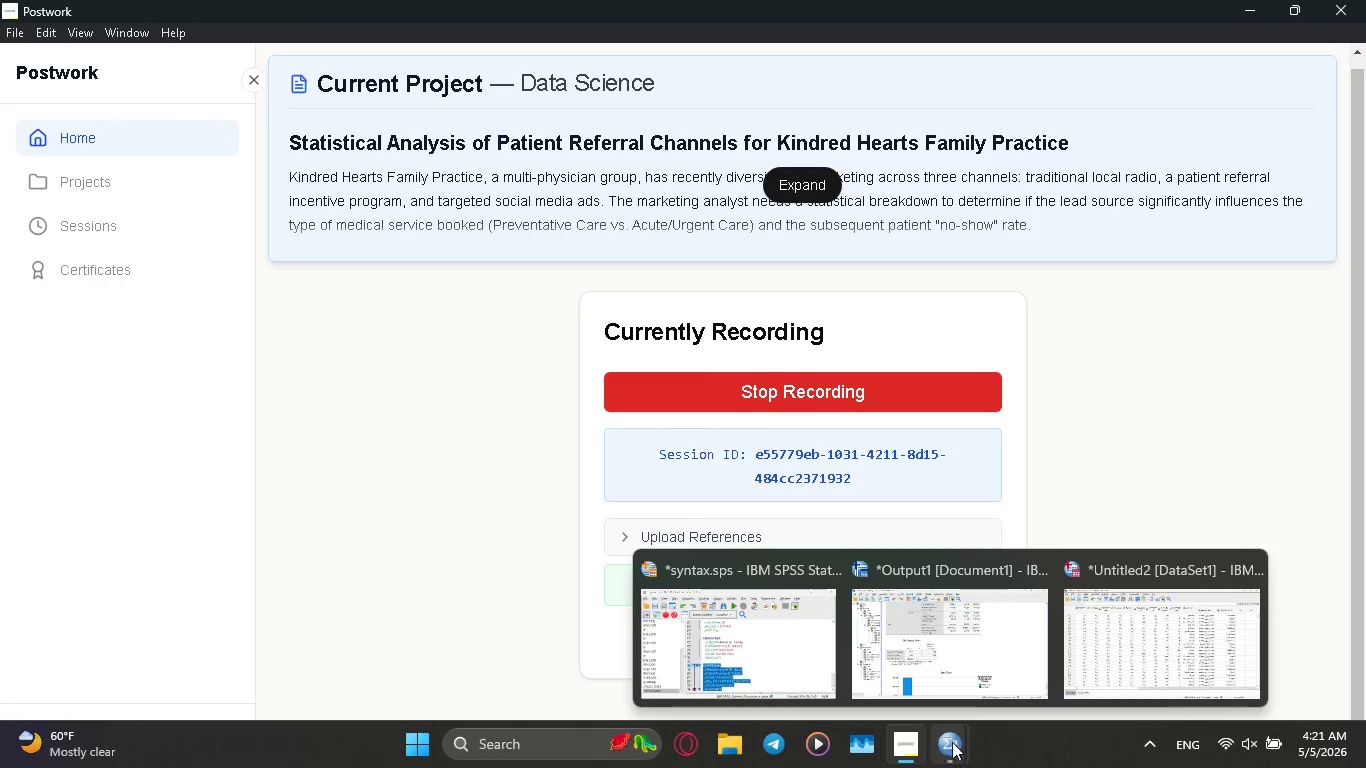 
wait(5.01)
 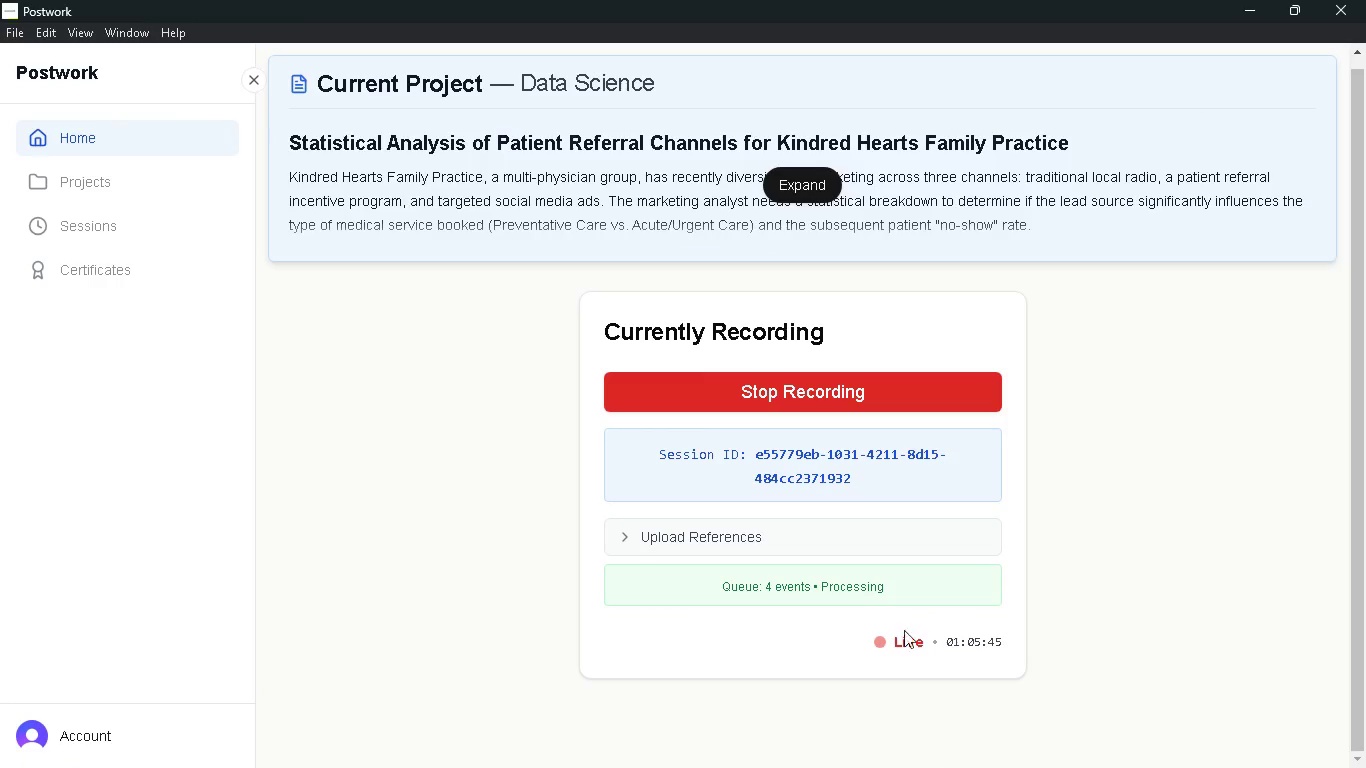 
left_click([1100, 642])
 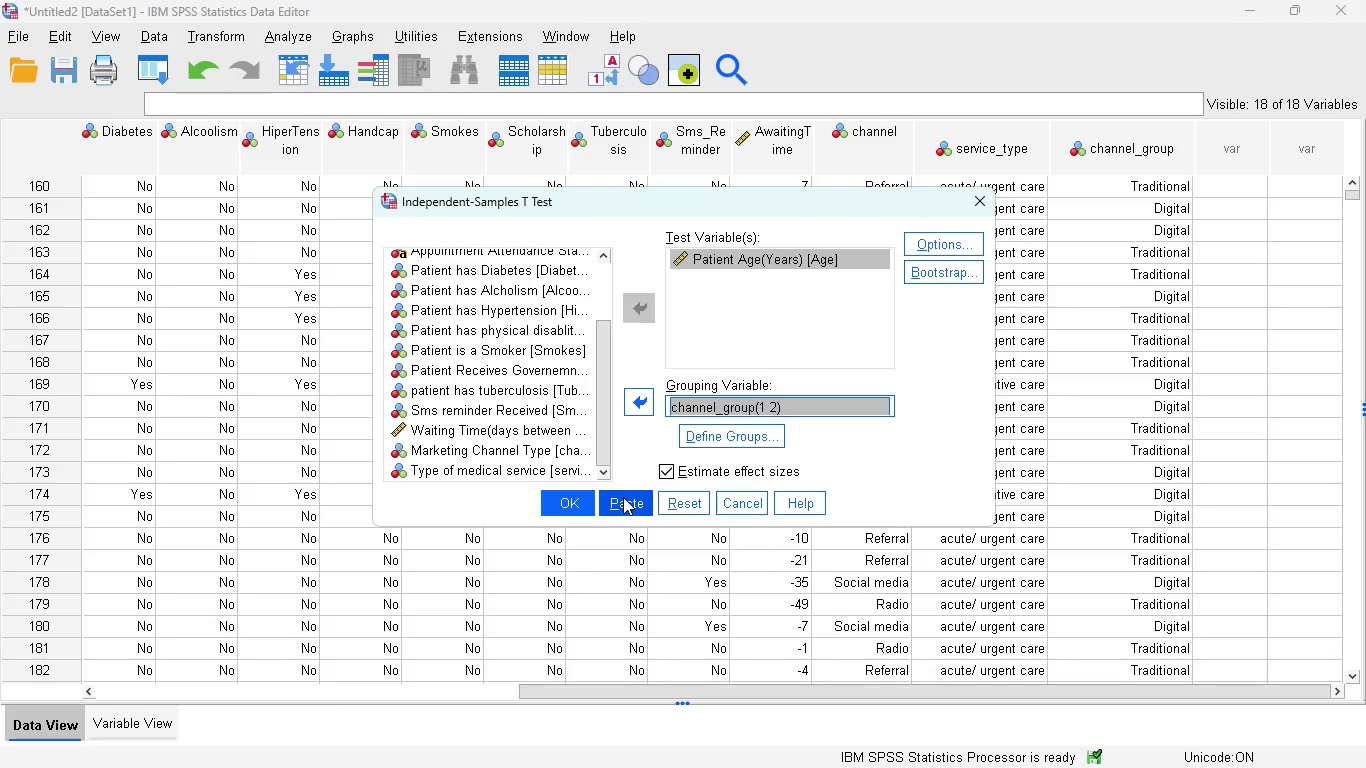 
wait(5.36)
 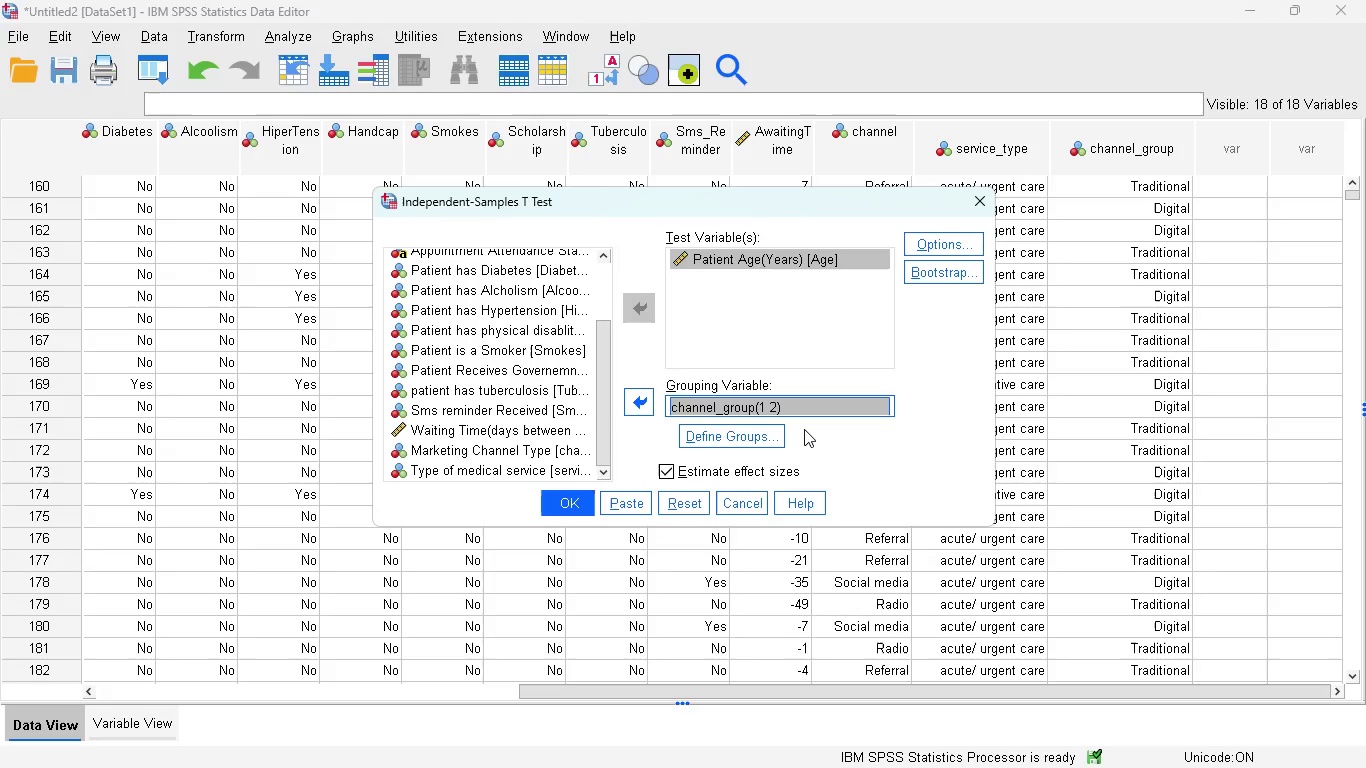 
left_click([623, 497])
 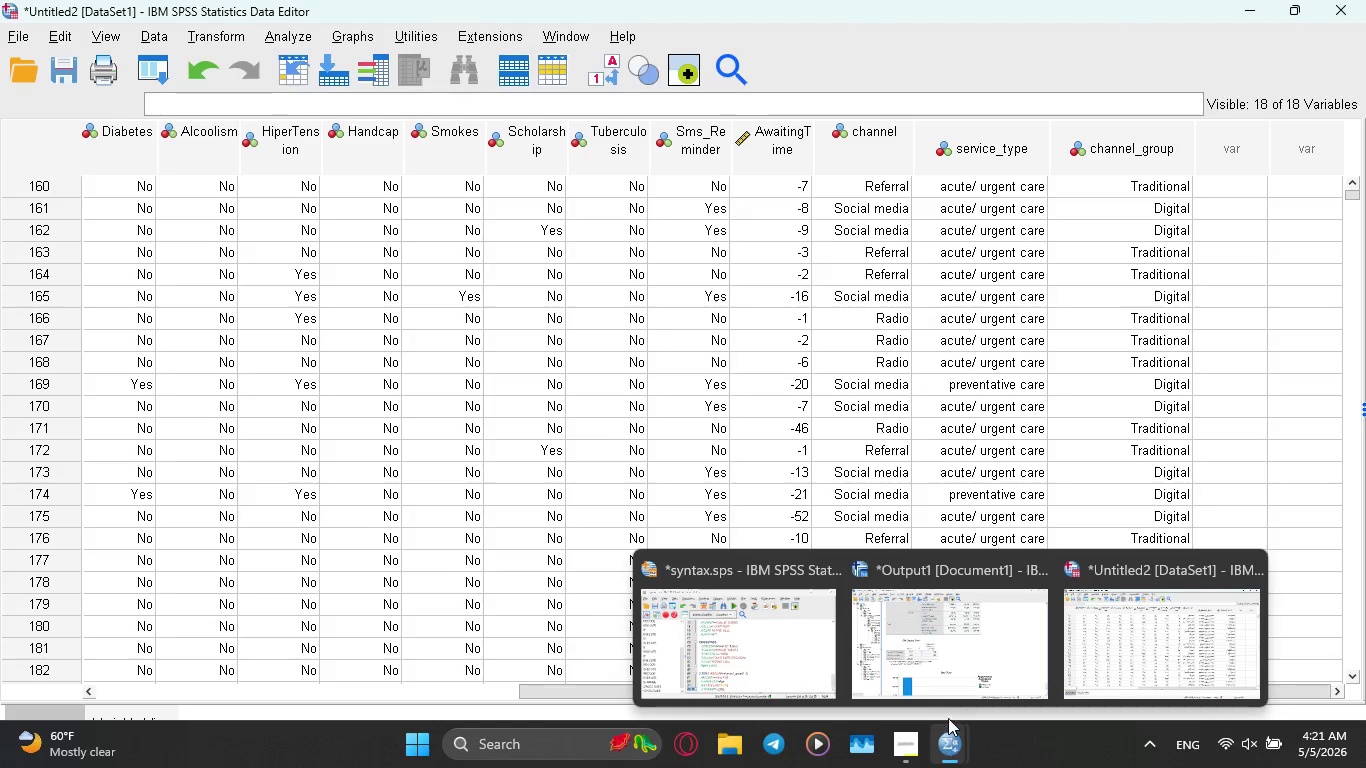 
left_click([763, 635])
 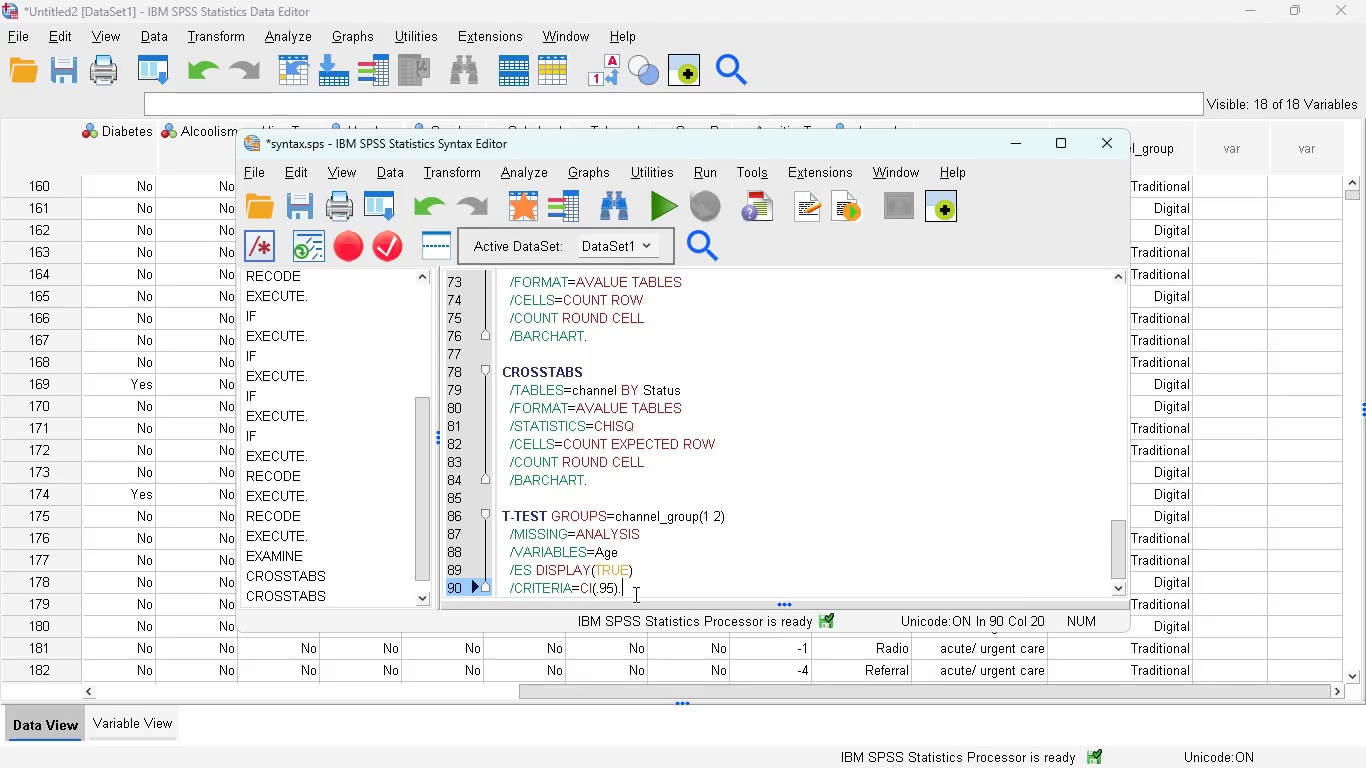 
left_click_drag(start_coordinate=[633, 589], to_coordinate=[486, 519])
 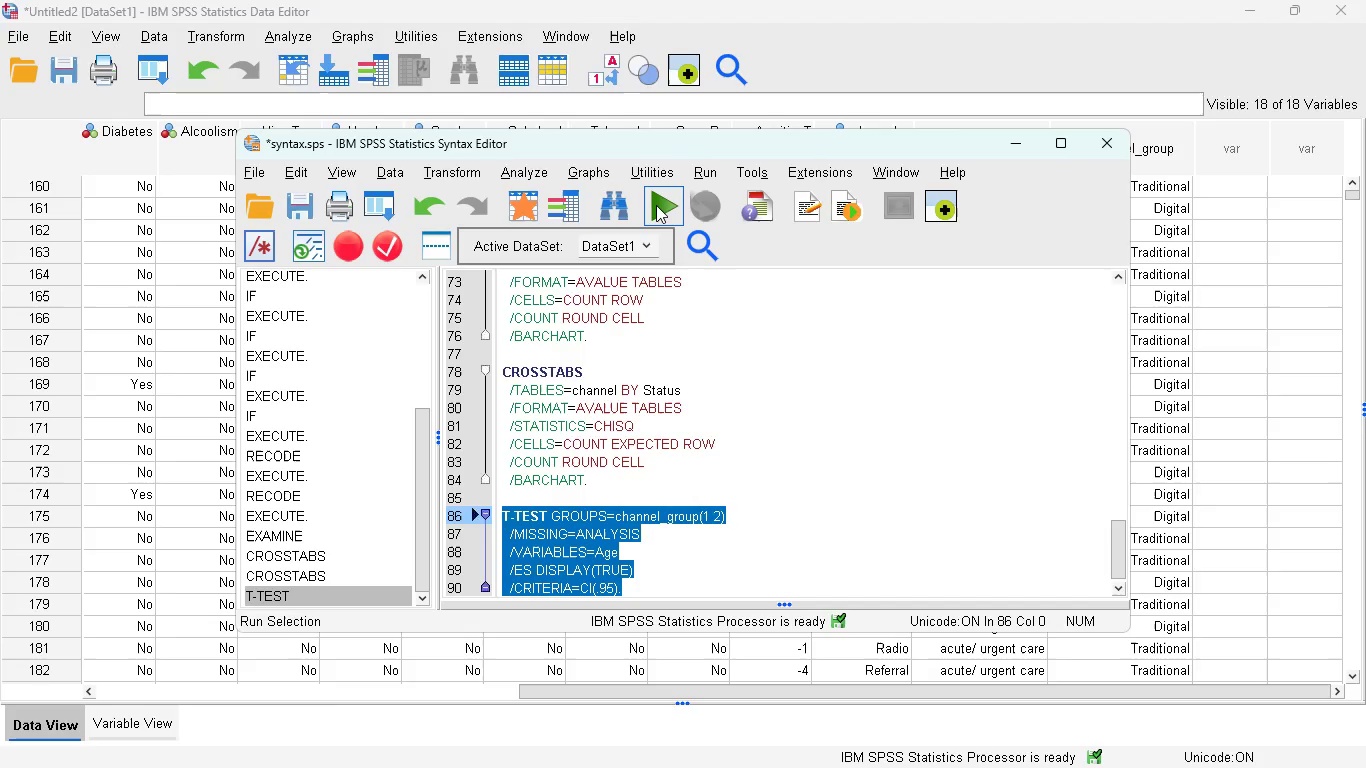 
left_click([656, 205])
 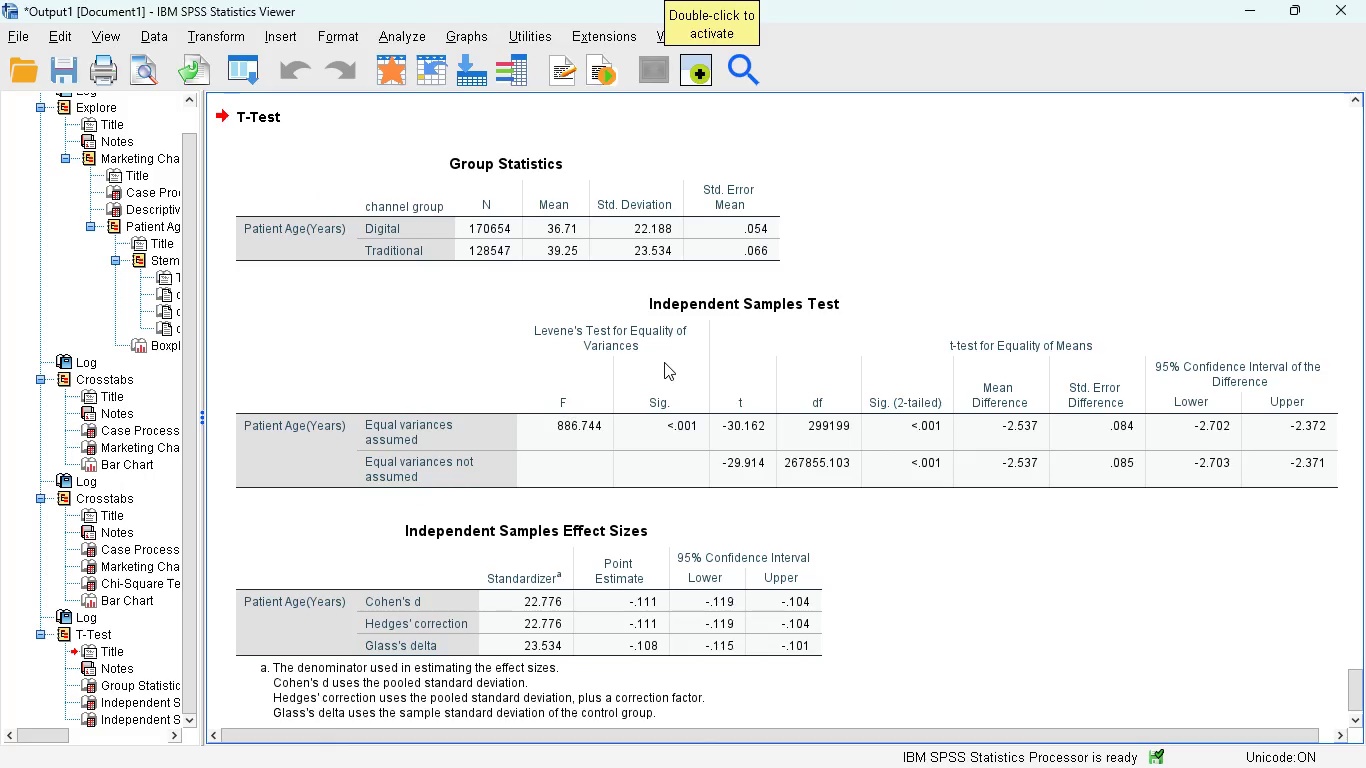 
wait(5.88)
 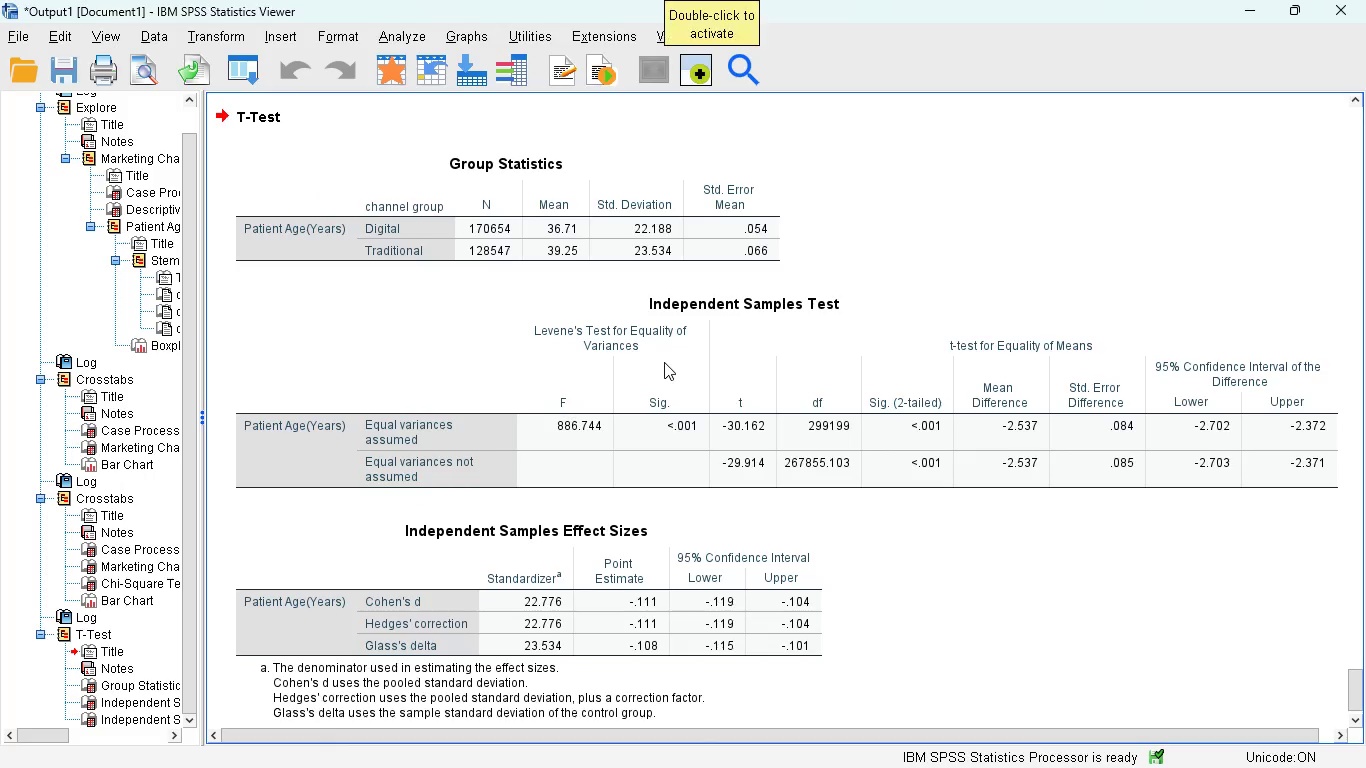 
mouse_move([836, 327])
 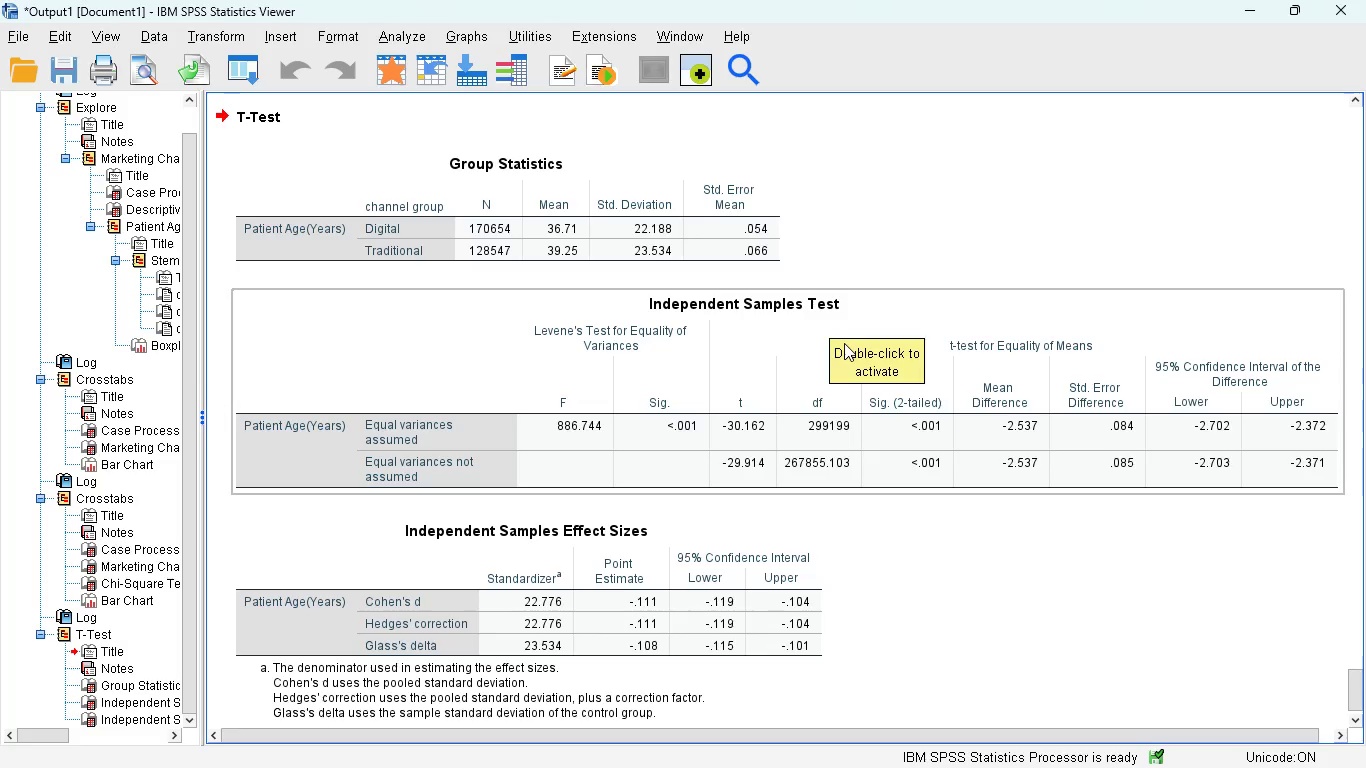 
wait(5.42)
 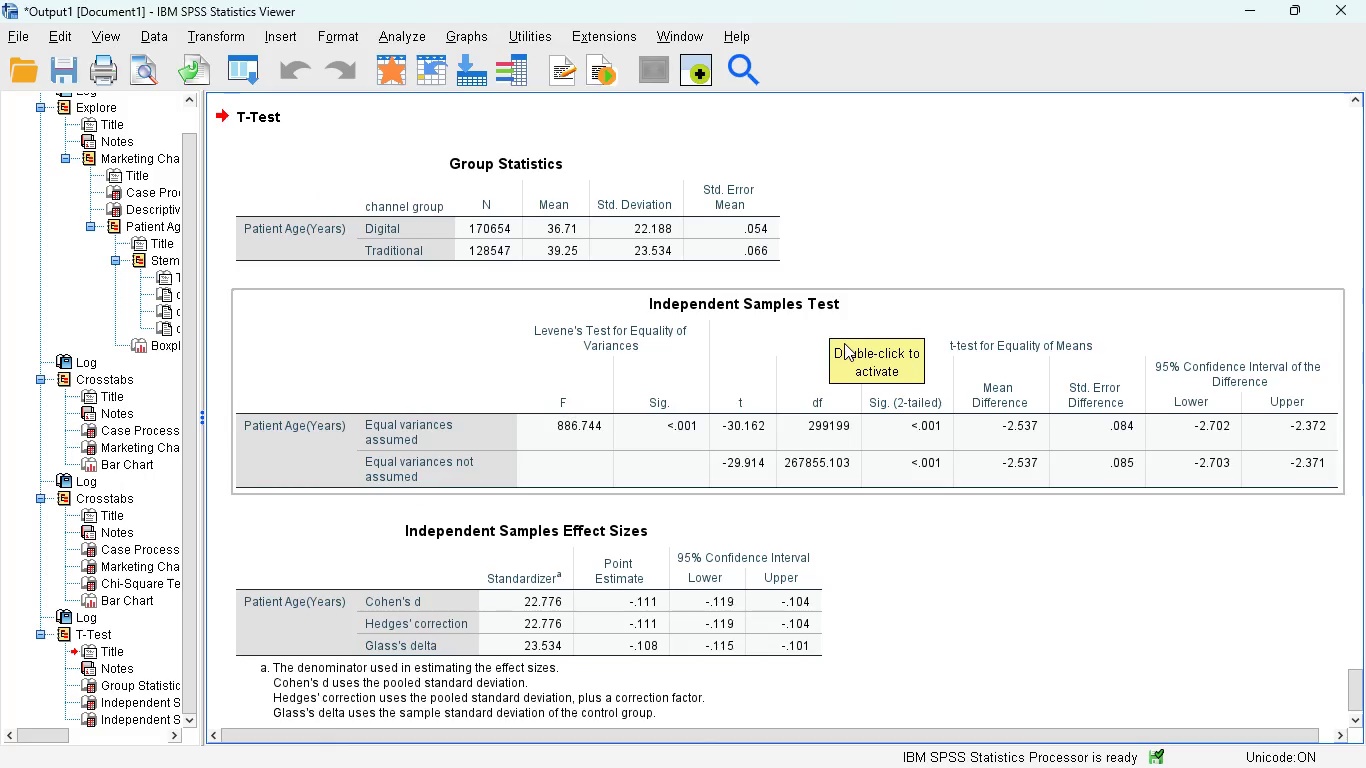 
scroll: coordinate [755, 396], scroll_direction: down, amount: 9.0
 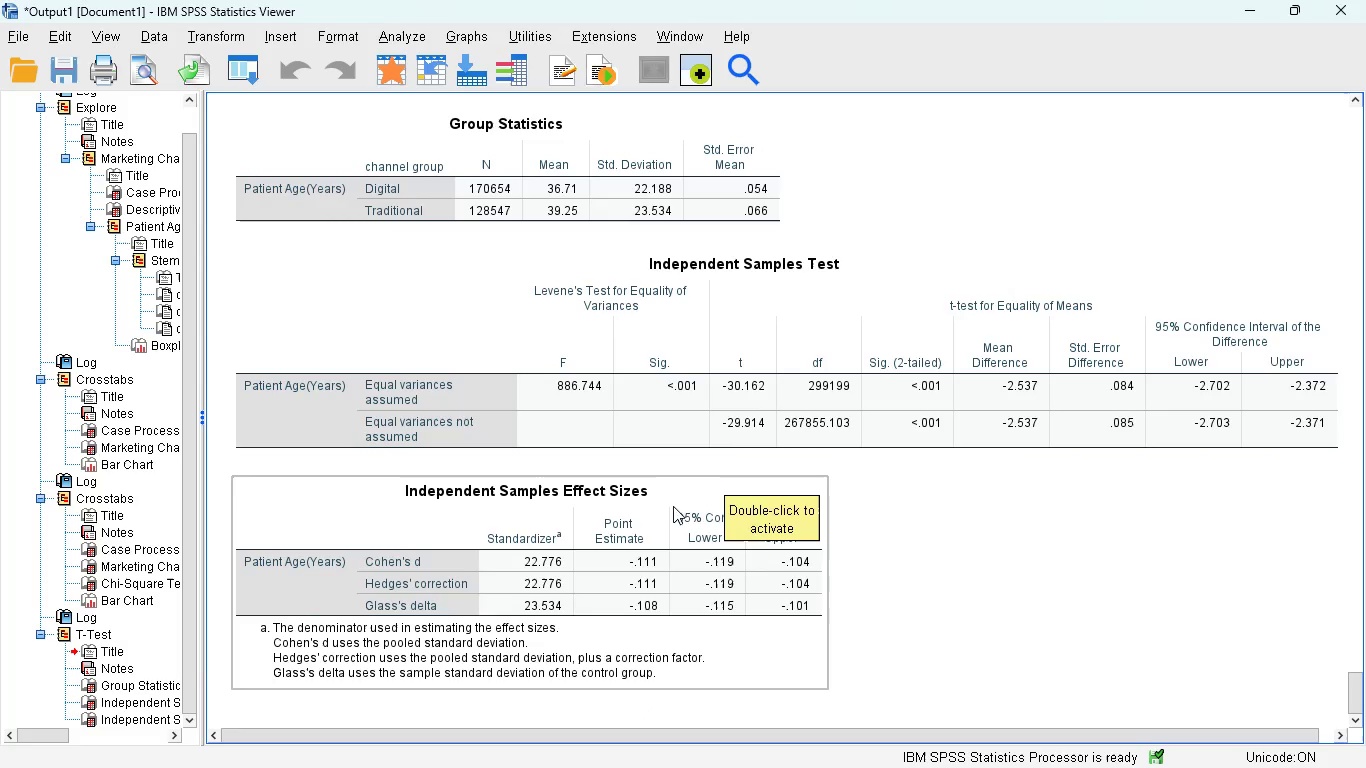 
wait(5.96)
 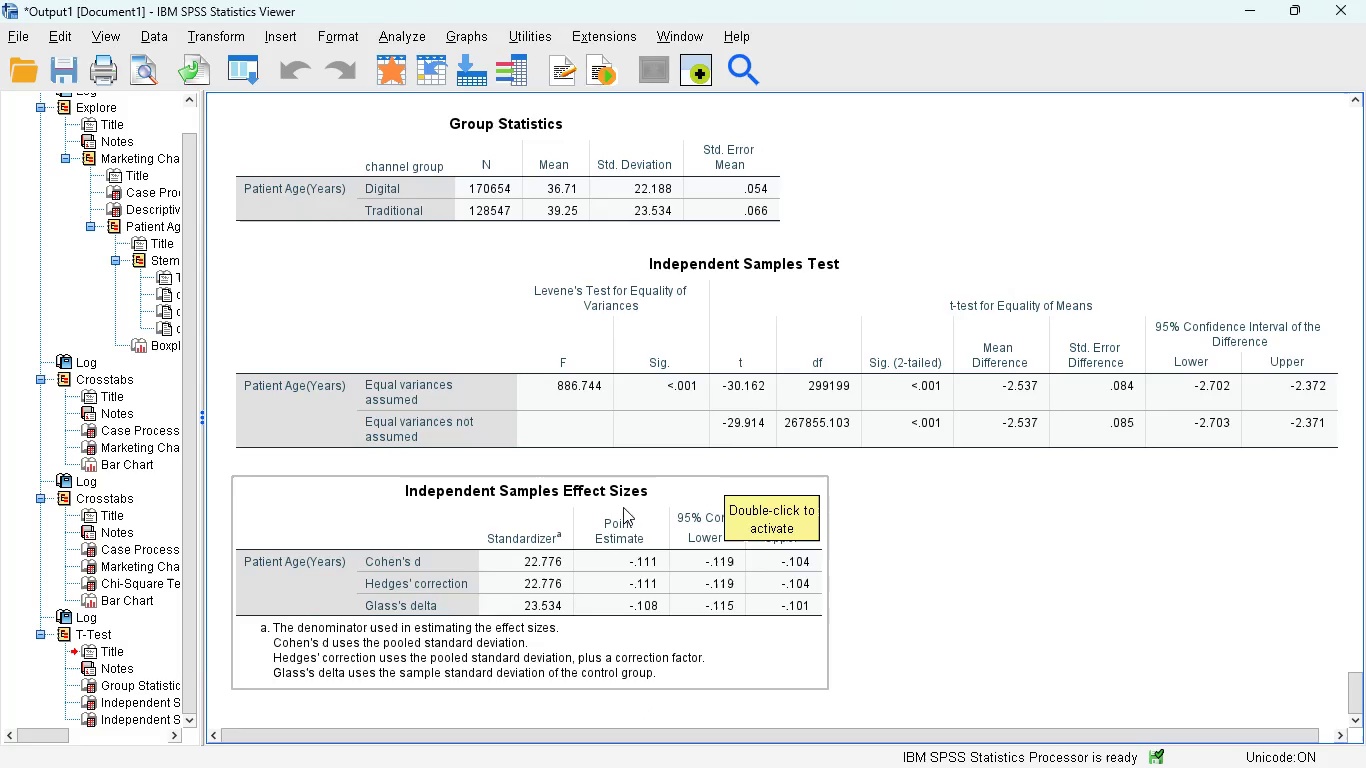 
scroll: coordinate [959, 491], scroll_direction: down, amount: 1.0
 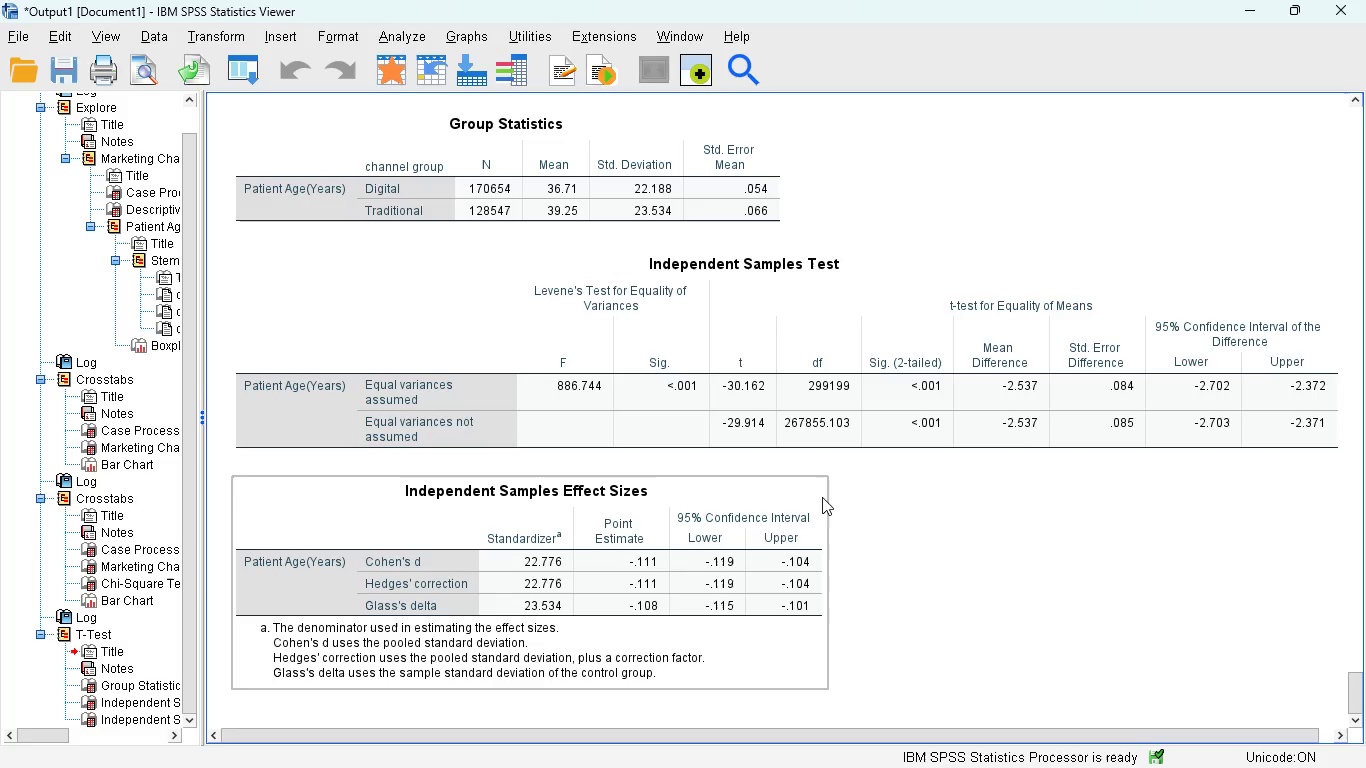 
wait(35.65)
 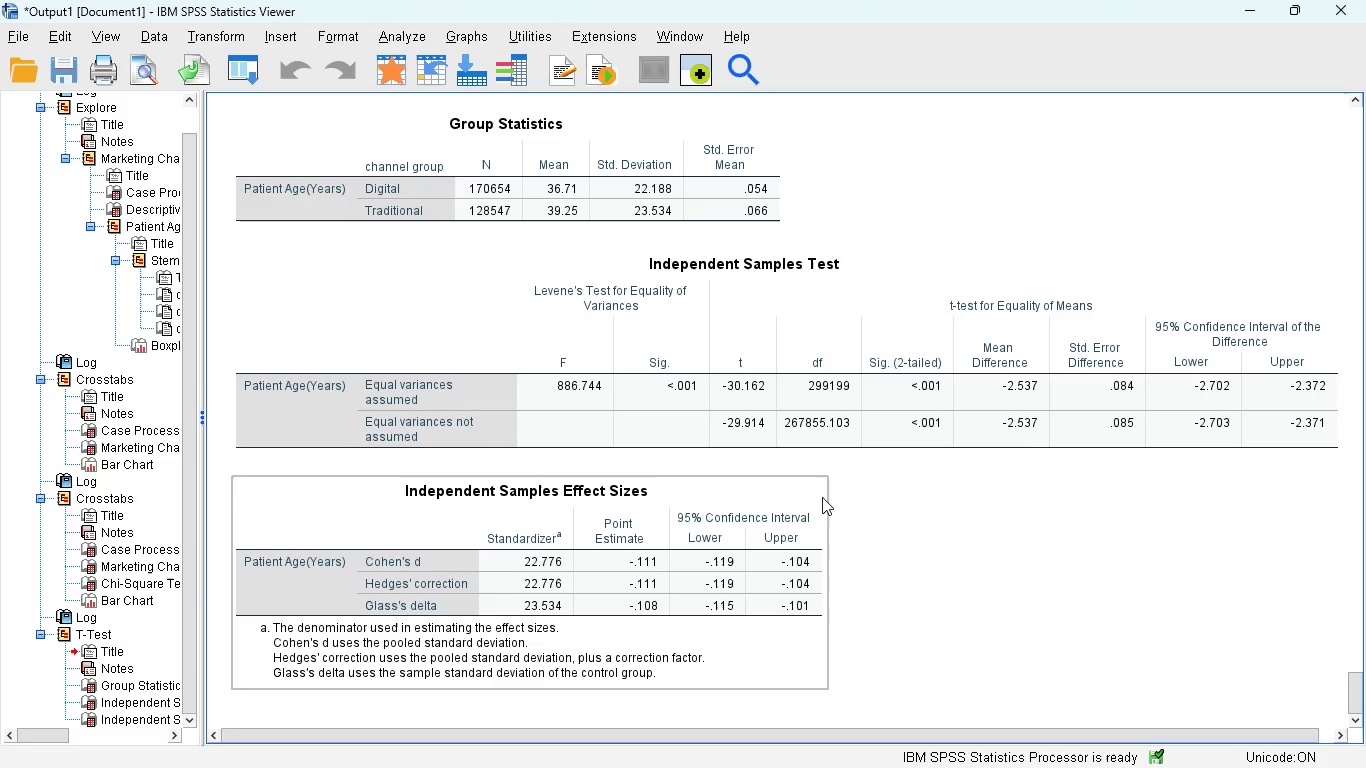 
scroll: coordinate [924, 552], scroll_direction: down, amount: 3.0
 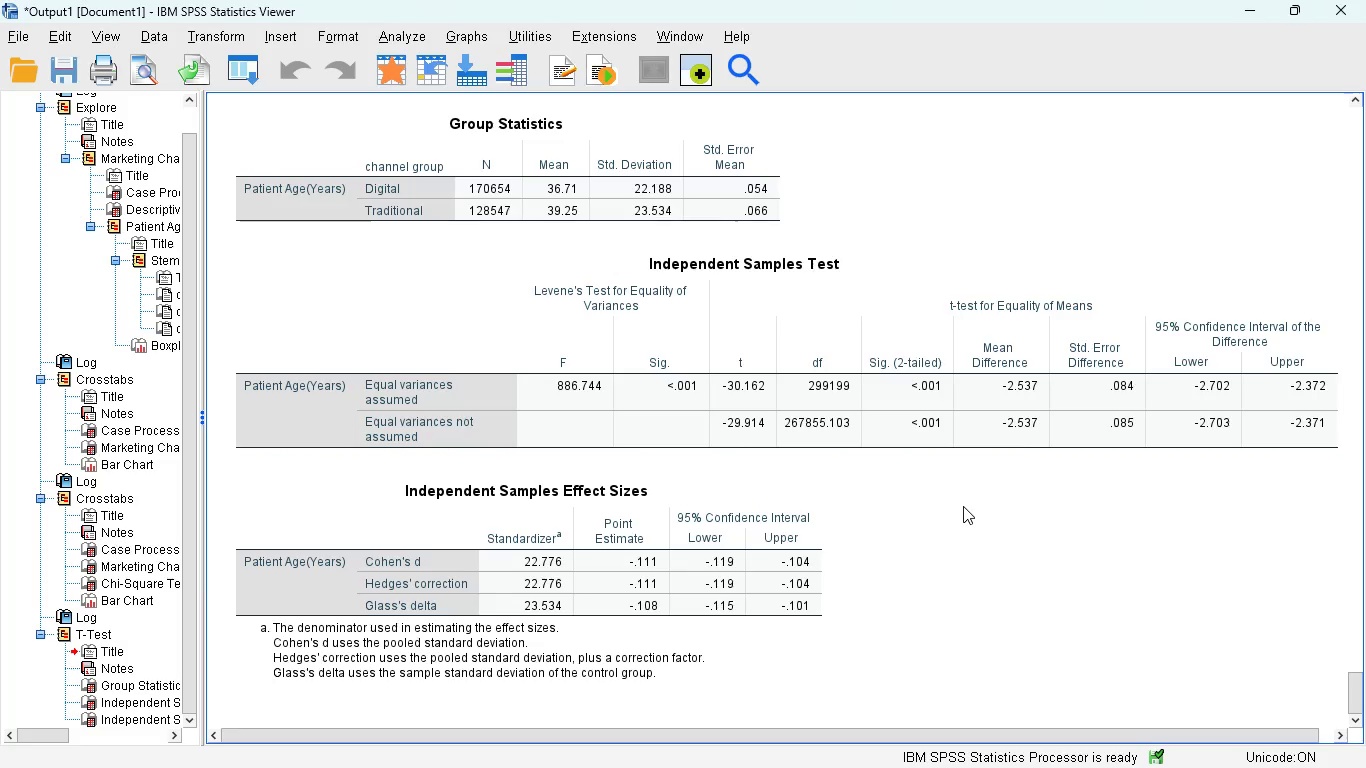 
wait(8.26)
 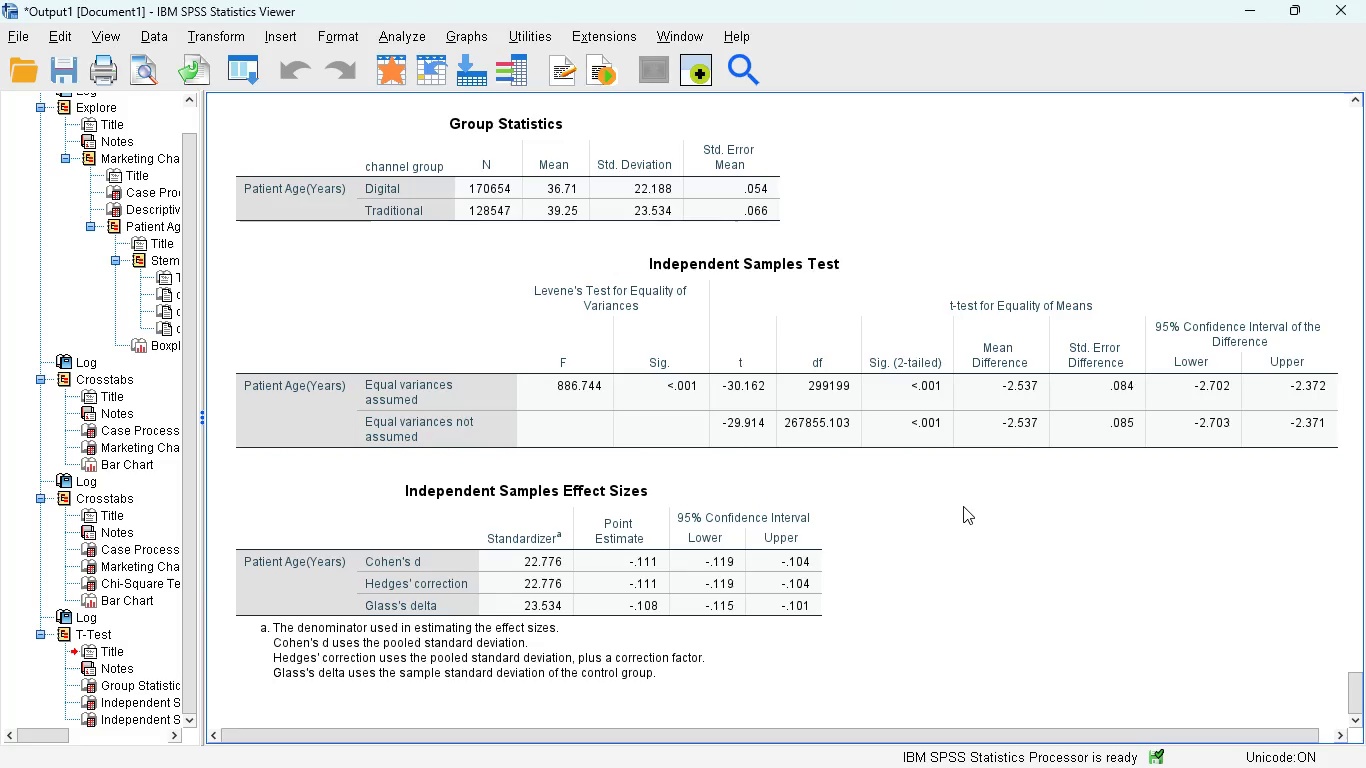 
mouse_move([962, 456])
 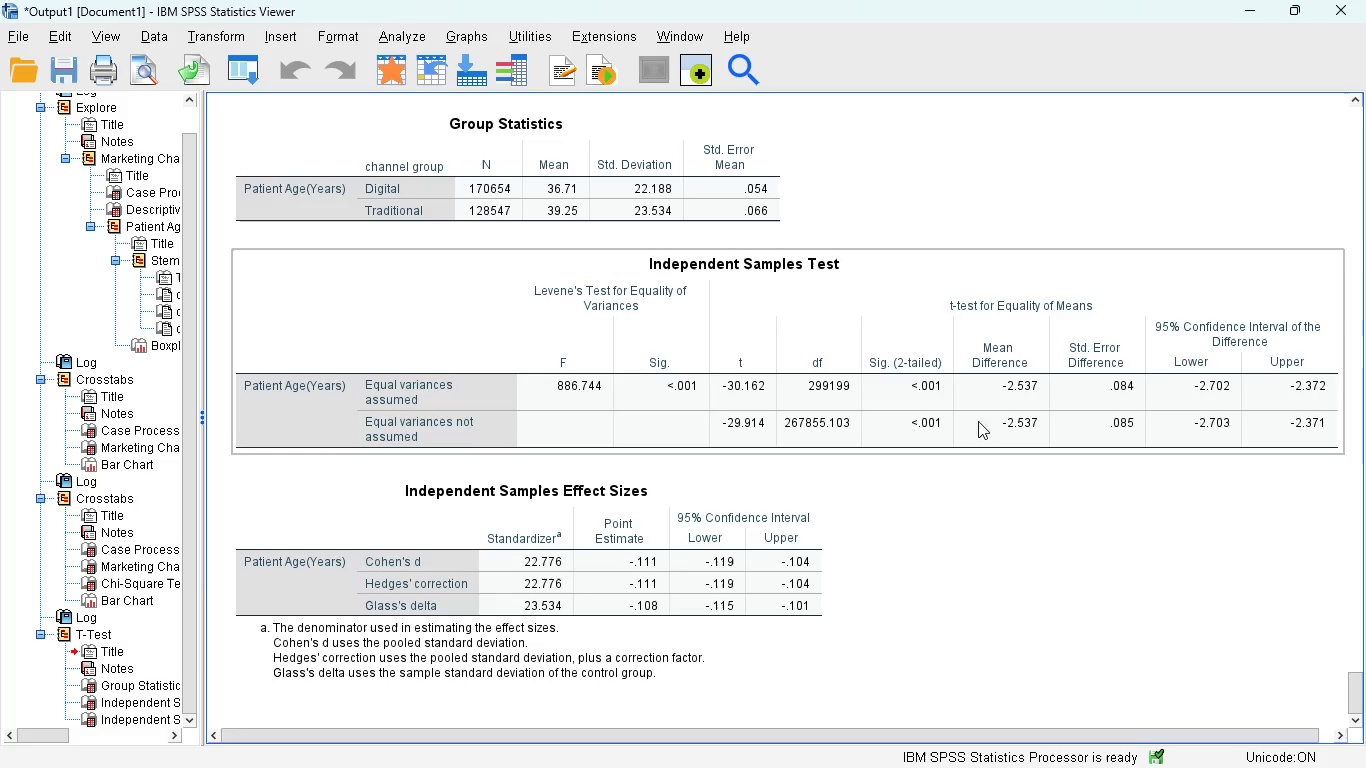 
mouse_move([995, 424])
 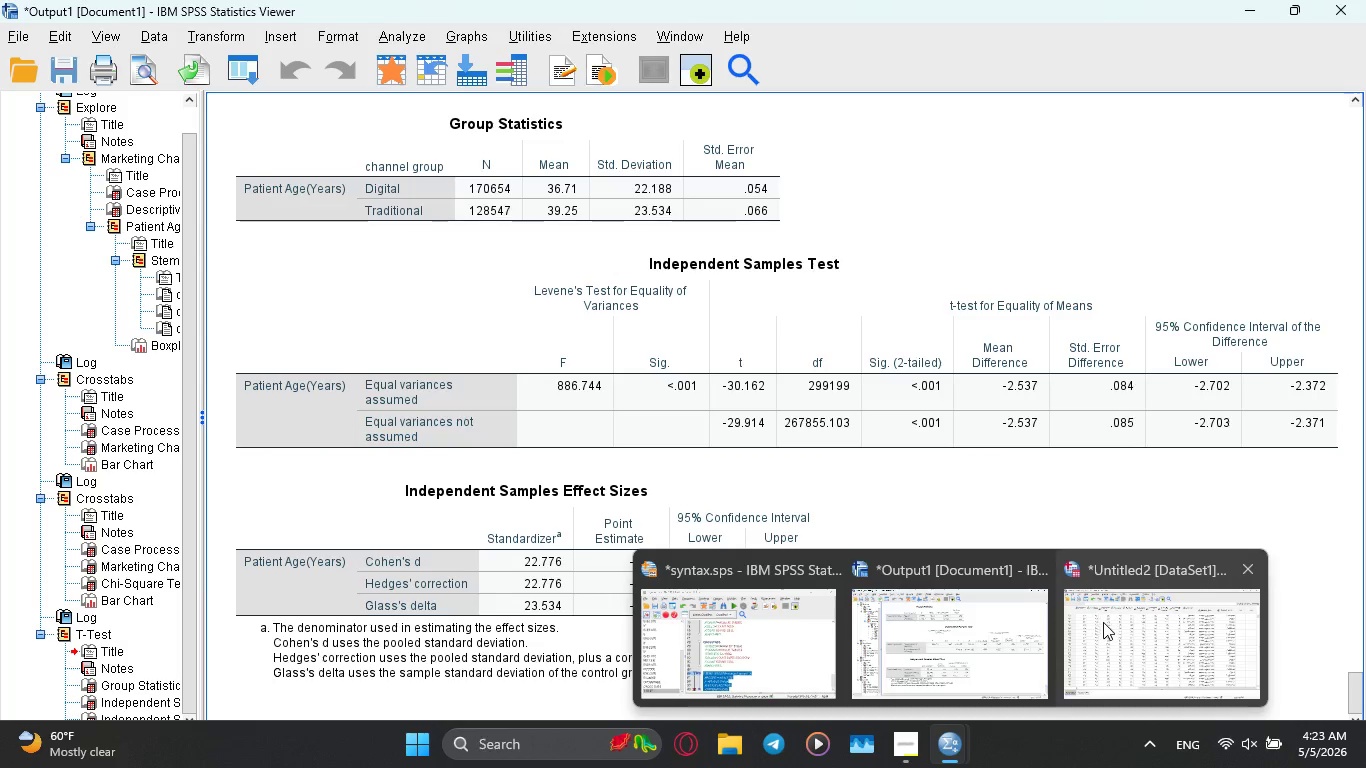 
wait(6.3)
 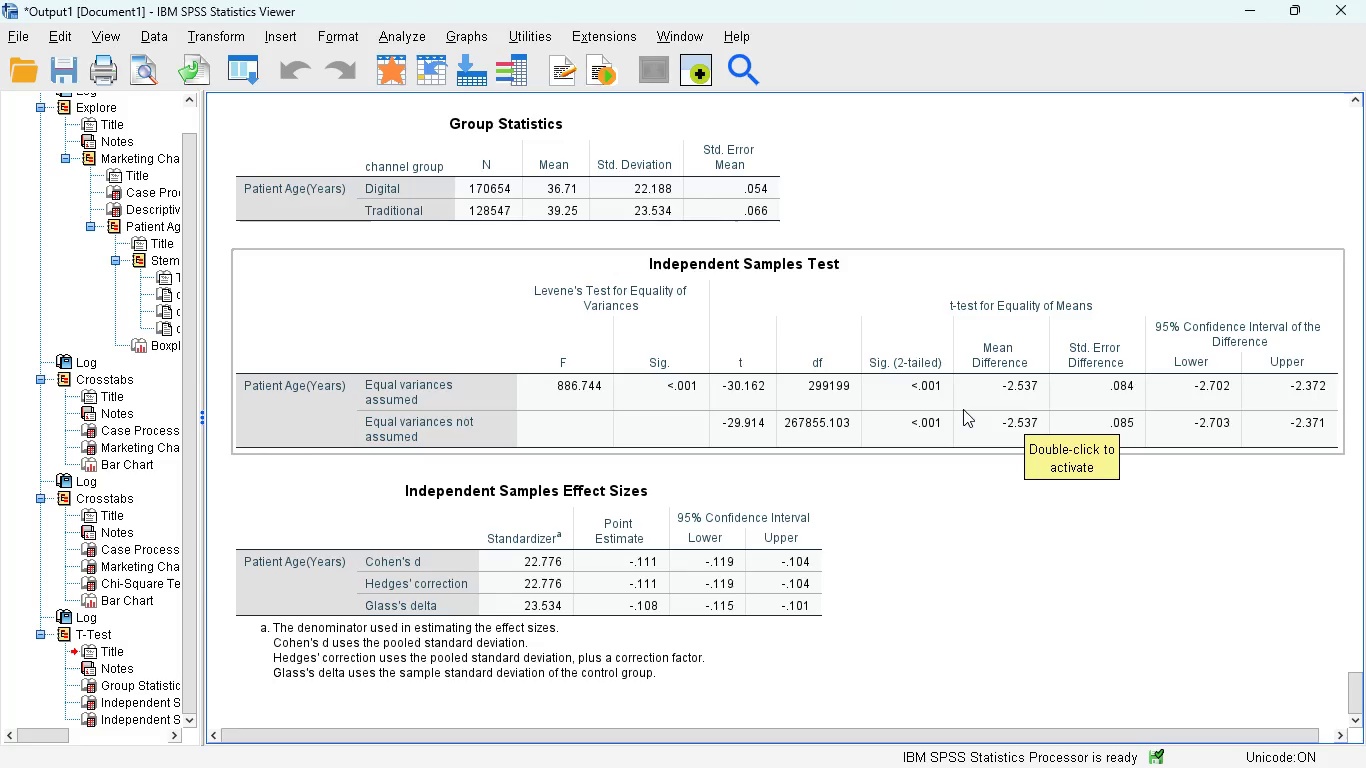 
left_click([962, 643])
 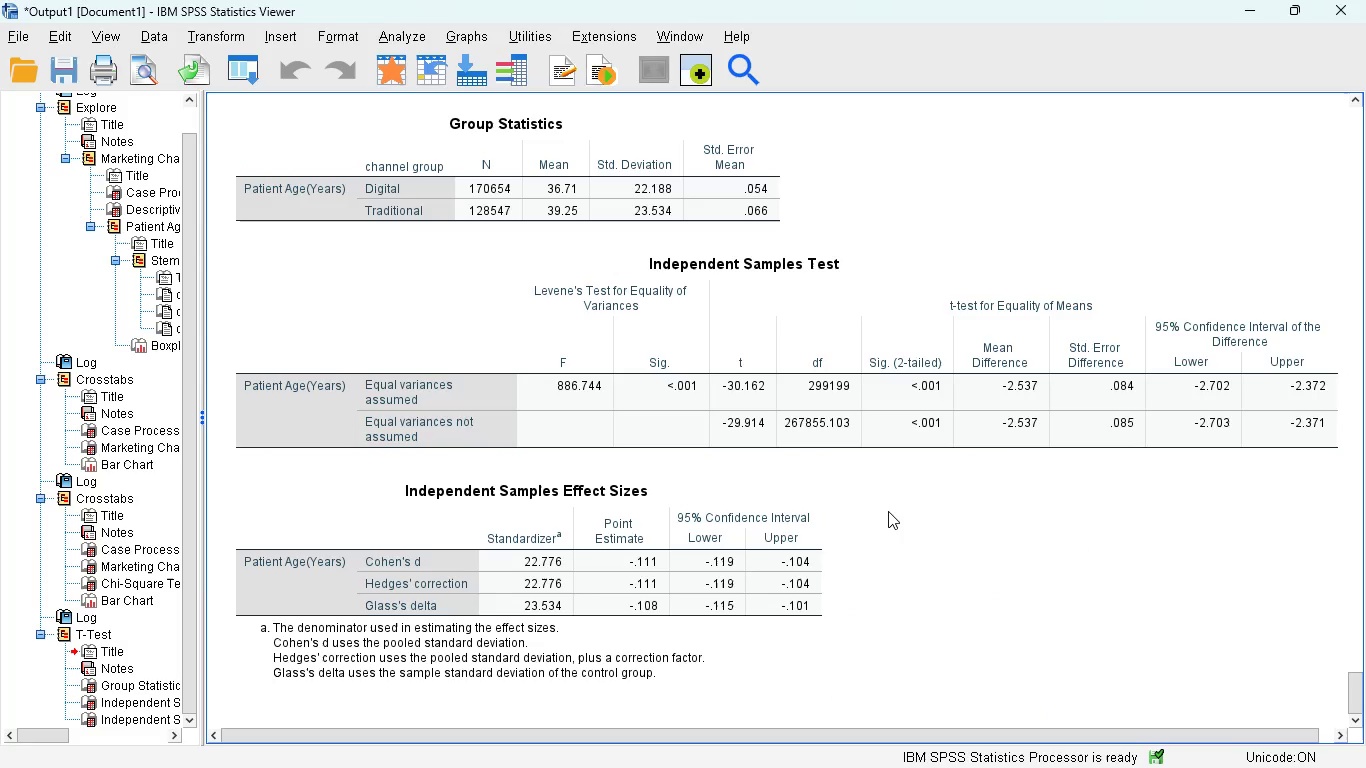 
scroll: coordinate [888, 511], scroll_direction: down, amount: 2.0
 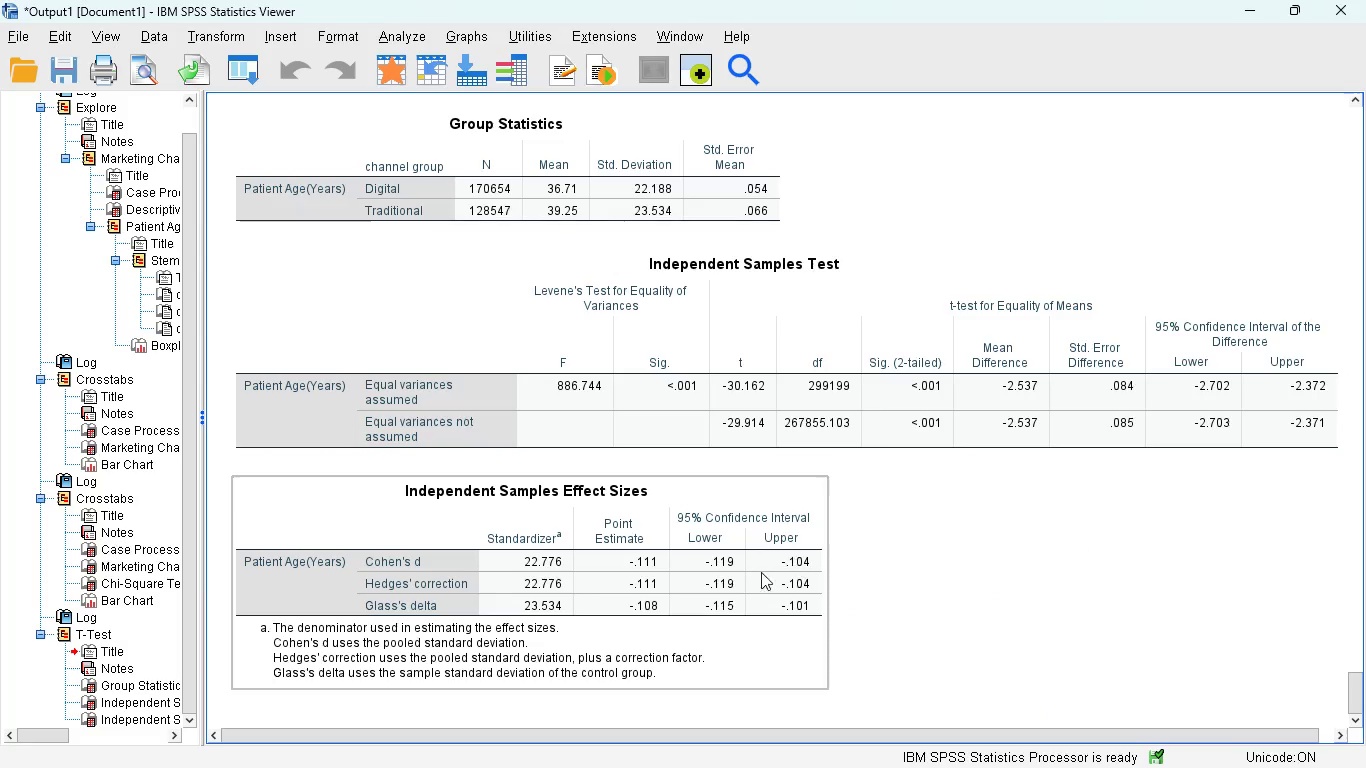 
mouse_move([682, 550])
 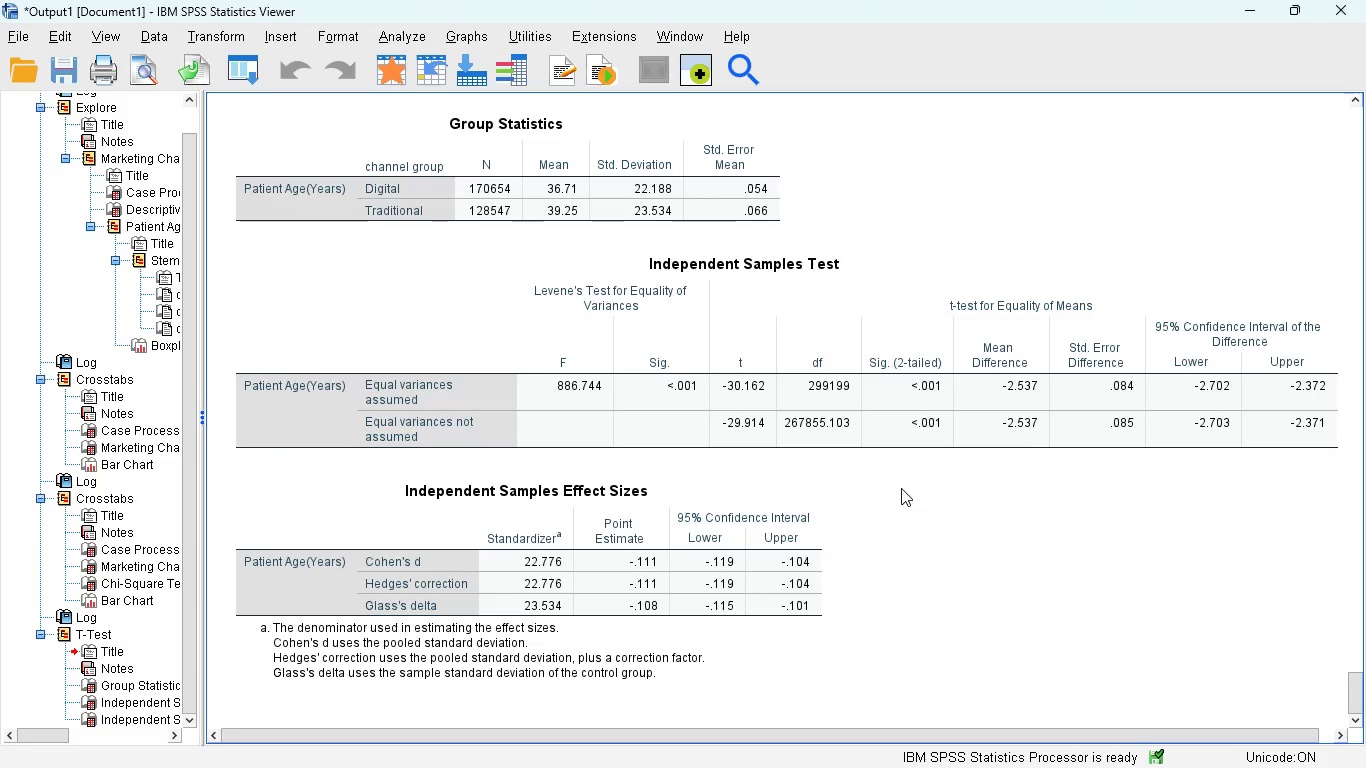 
scroll: coordinate [846, 443], scroll_direction: up, amount: 2.0
 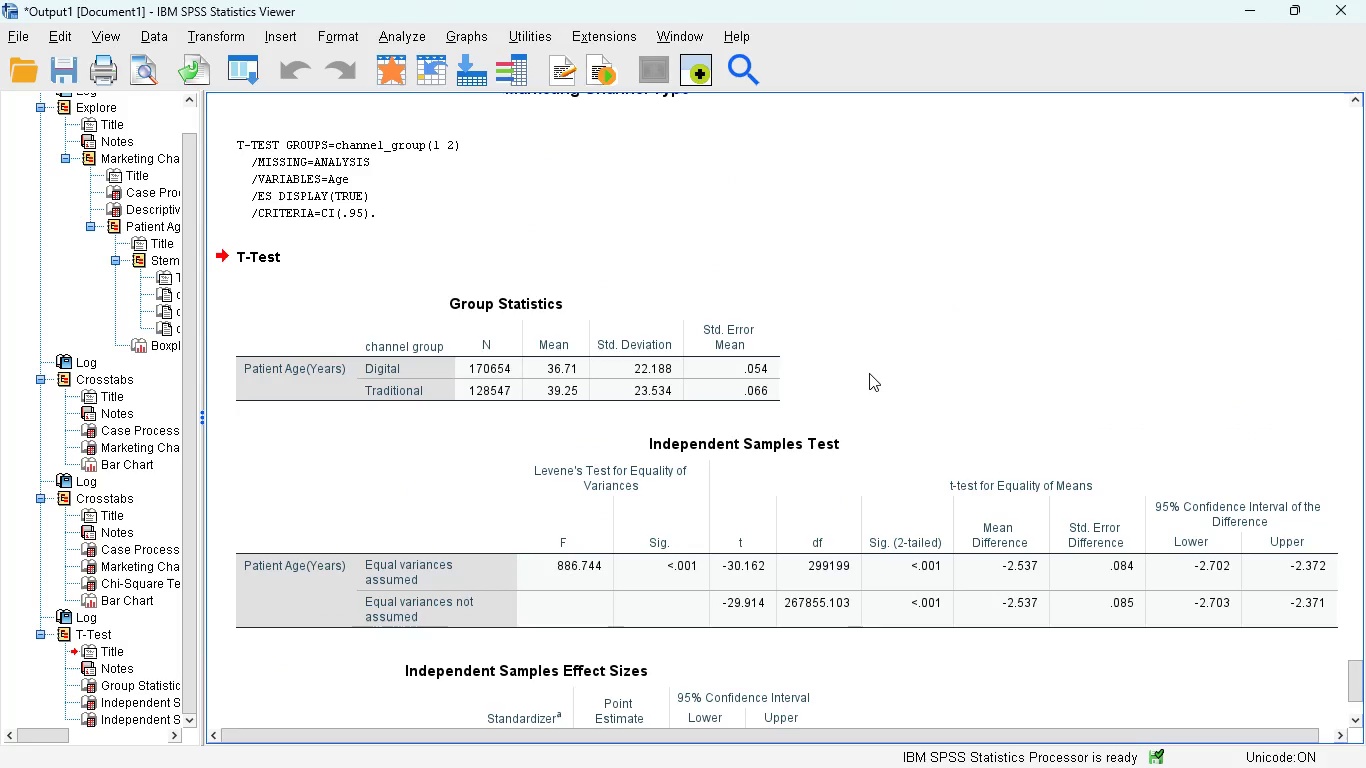 
scroll: coordinate [869, 373], scroll_direction: none, amount: 0.0
 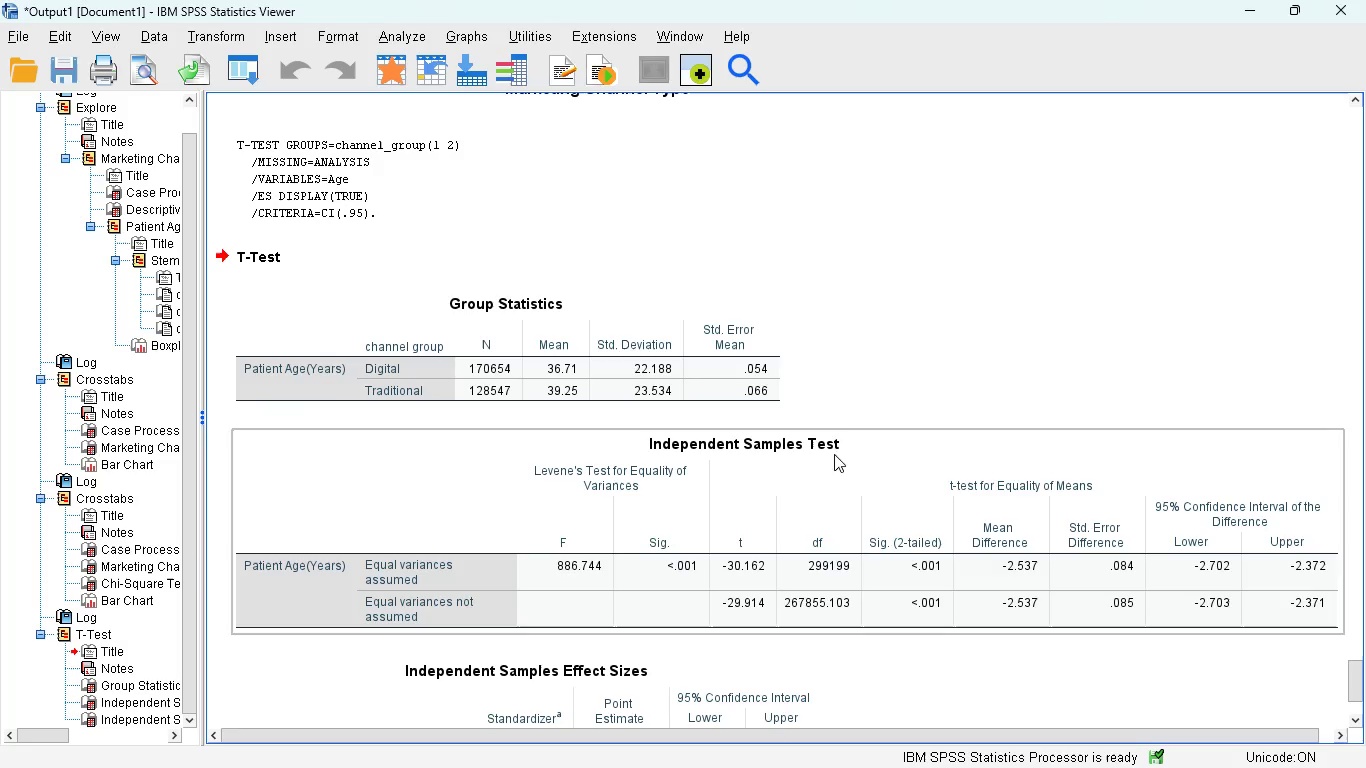 
scroll: coordinate [923, 328], scroll_direction: down, amount: 1.0
 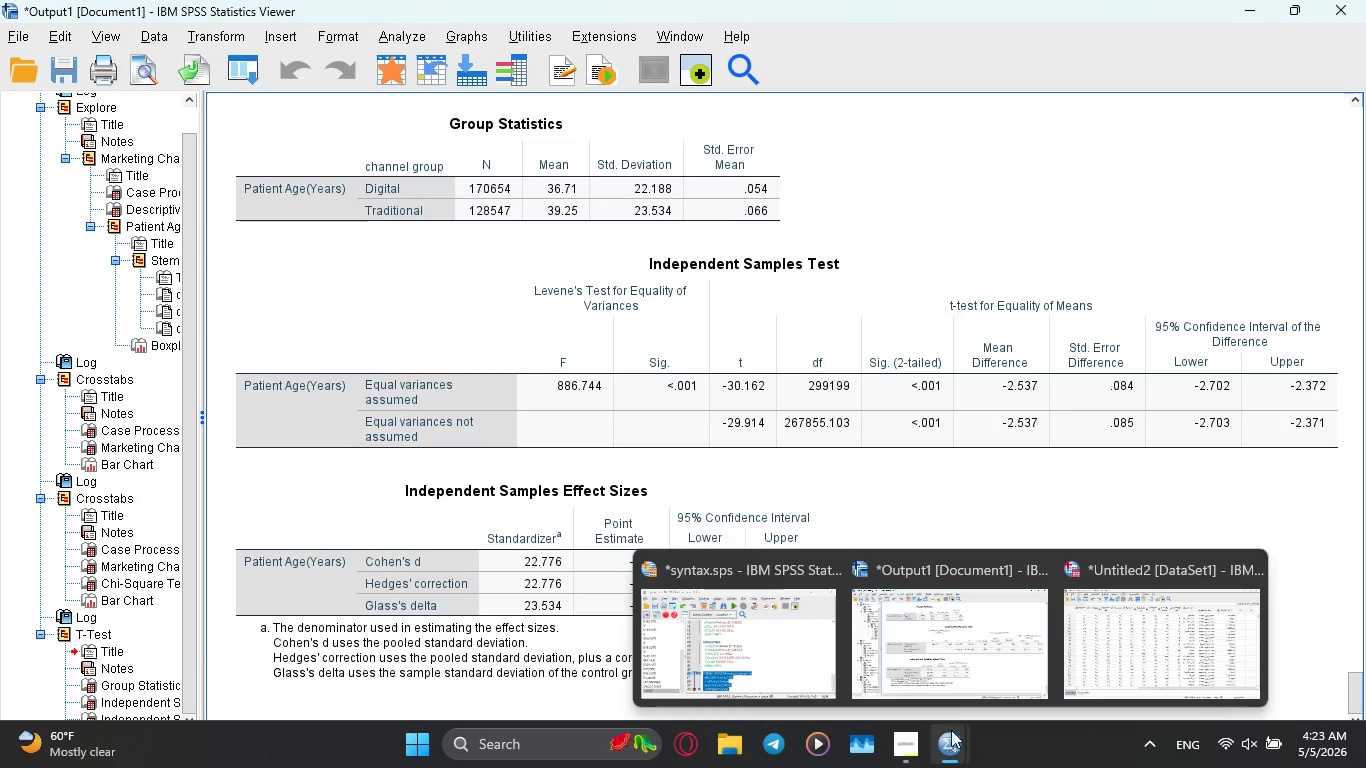 
left_click([1071, 646])
 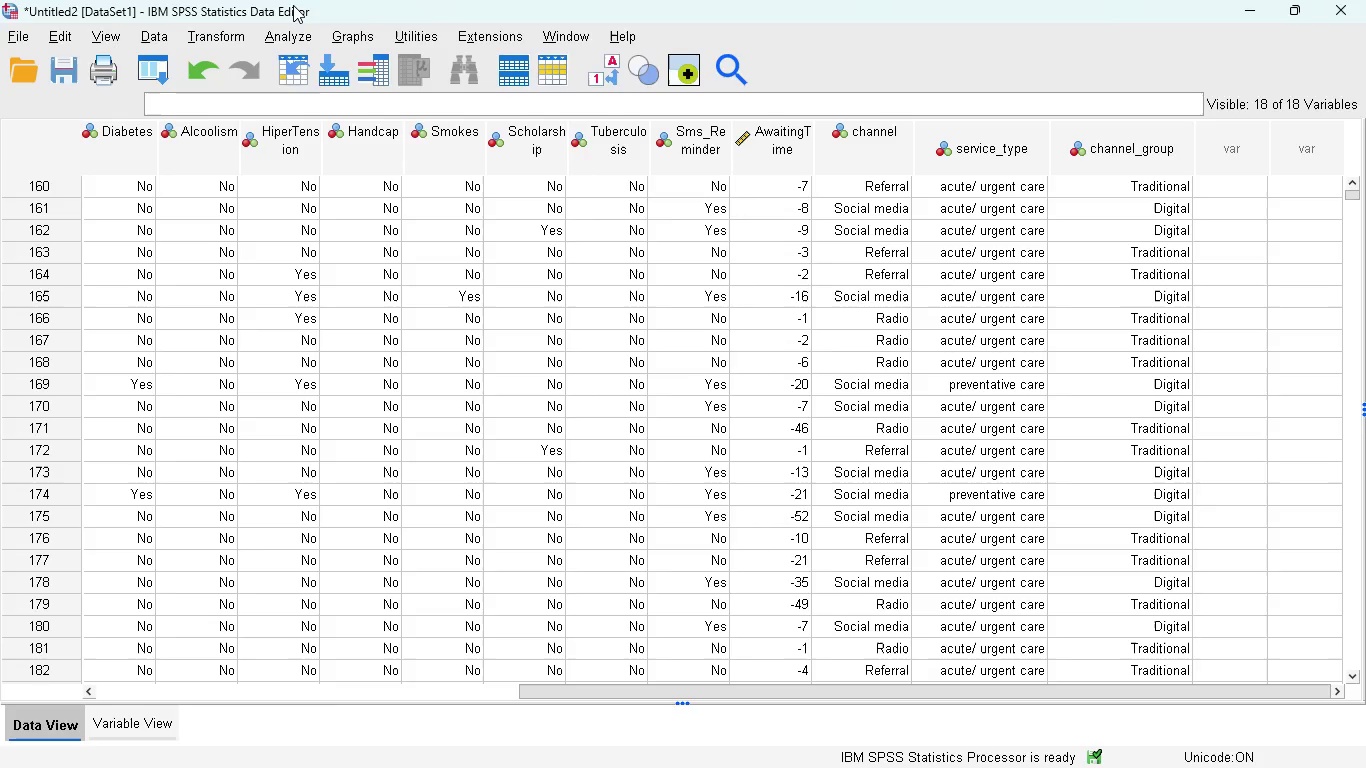 
wait(5.38)
 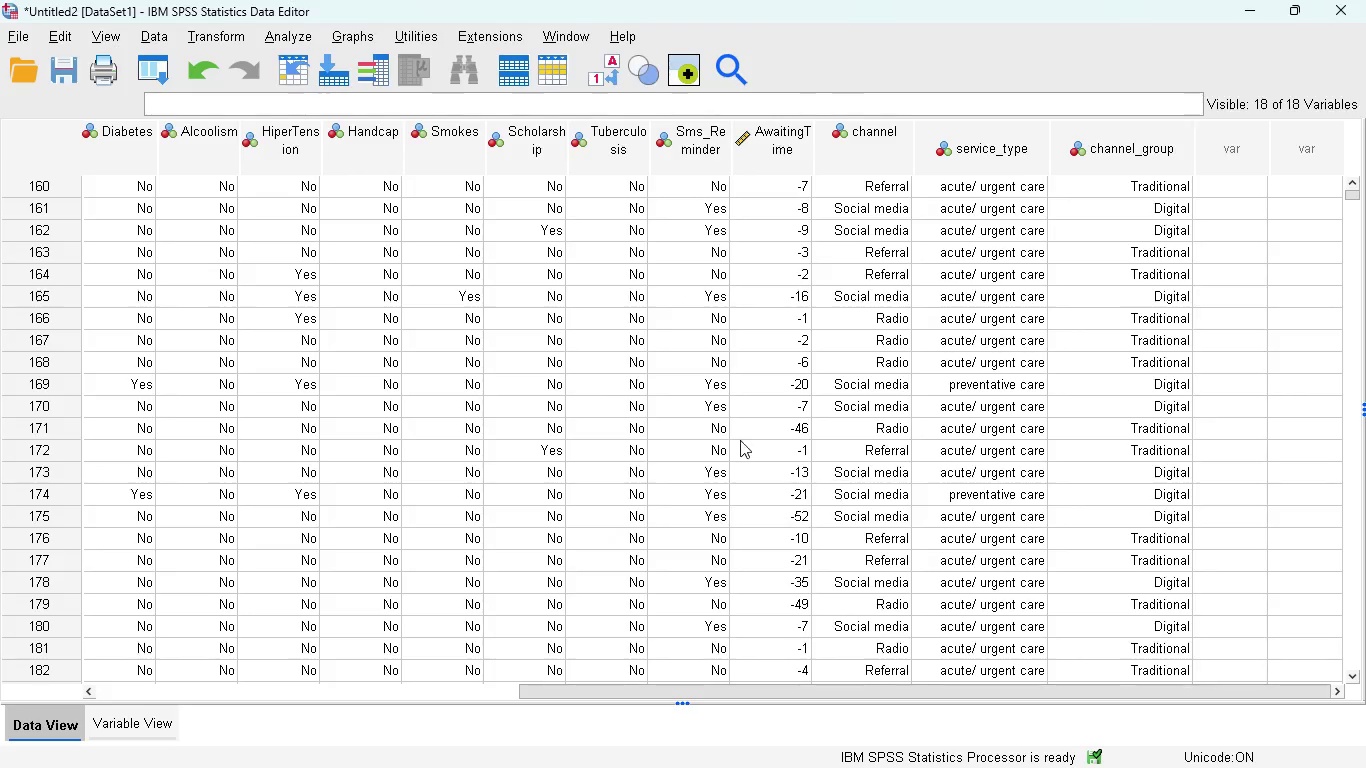 
left_click([293, 31])
 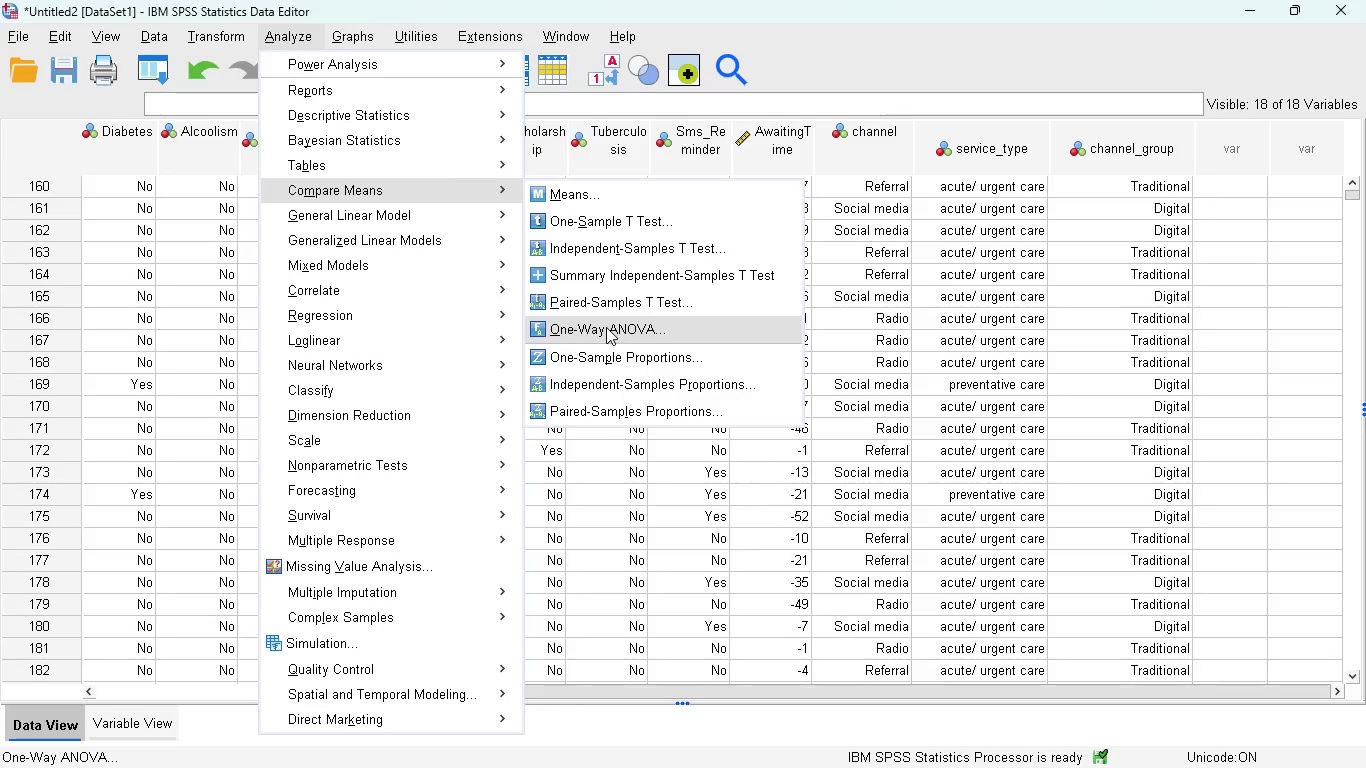 
wait(7.2)
 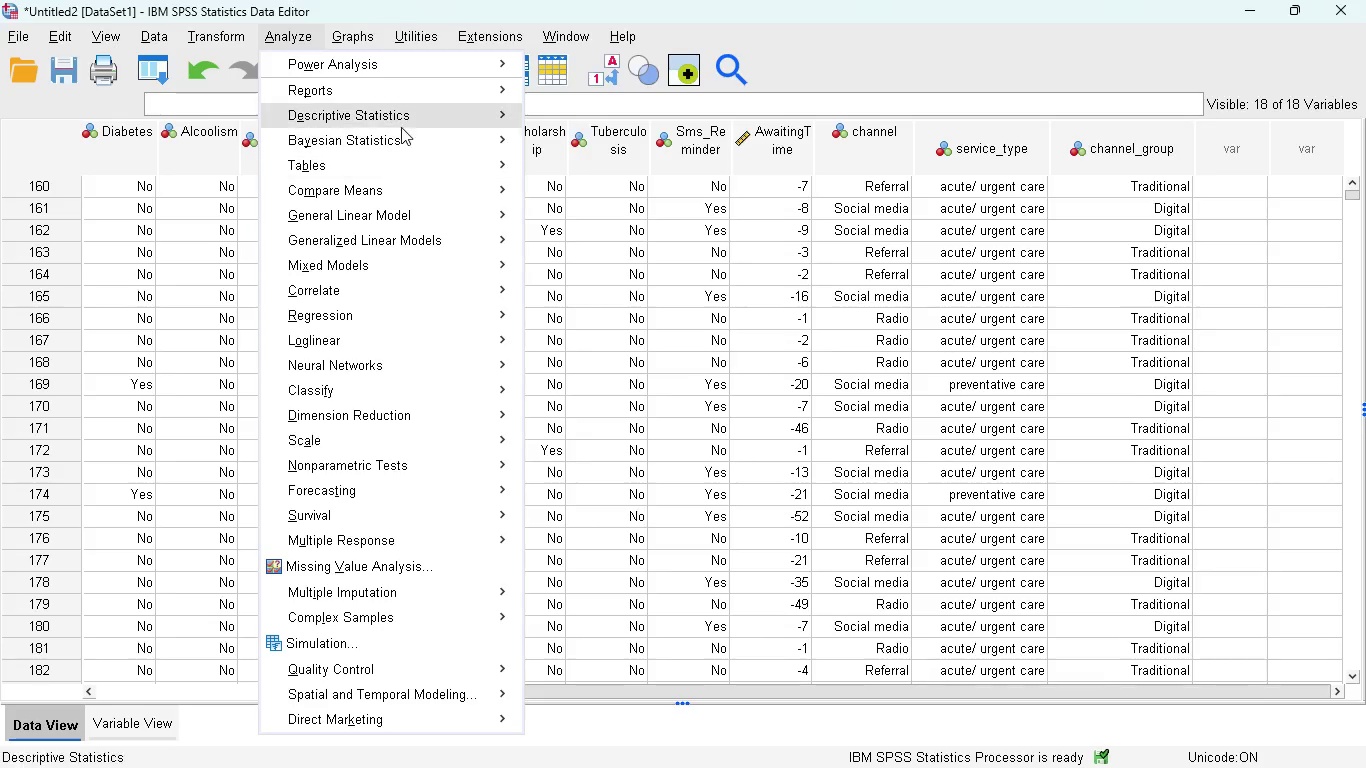 
left_click([606, 327])
 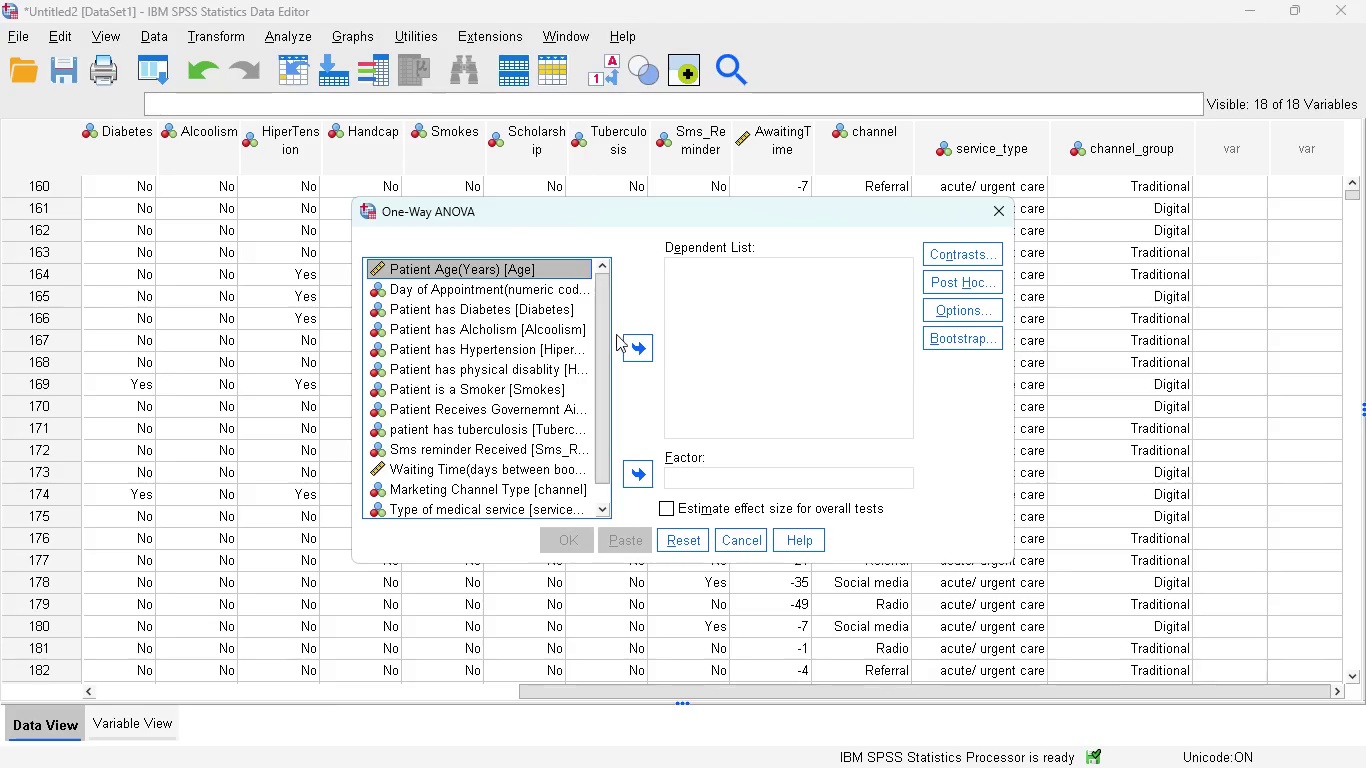 
left_click([640, 352])
 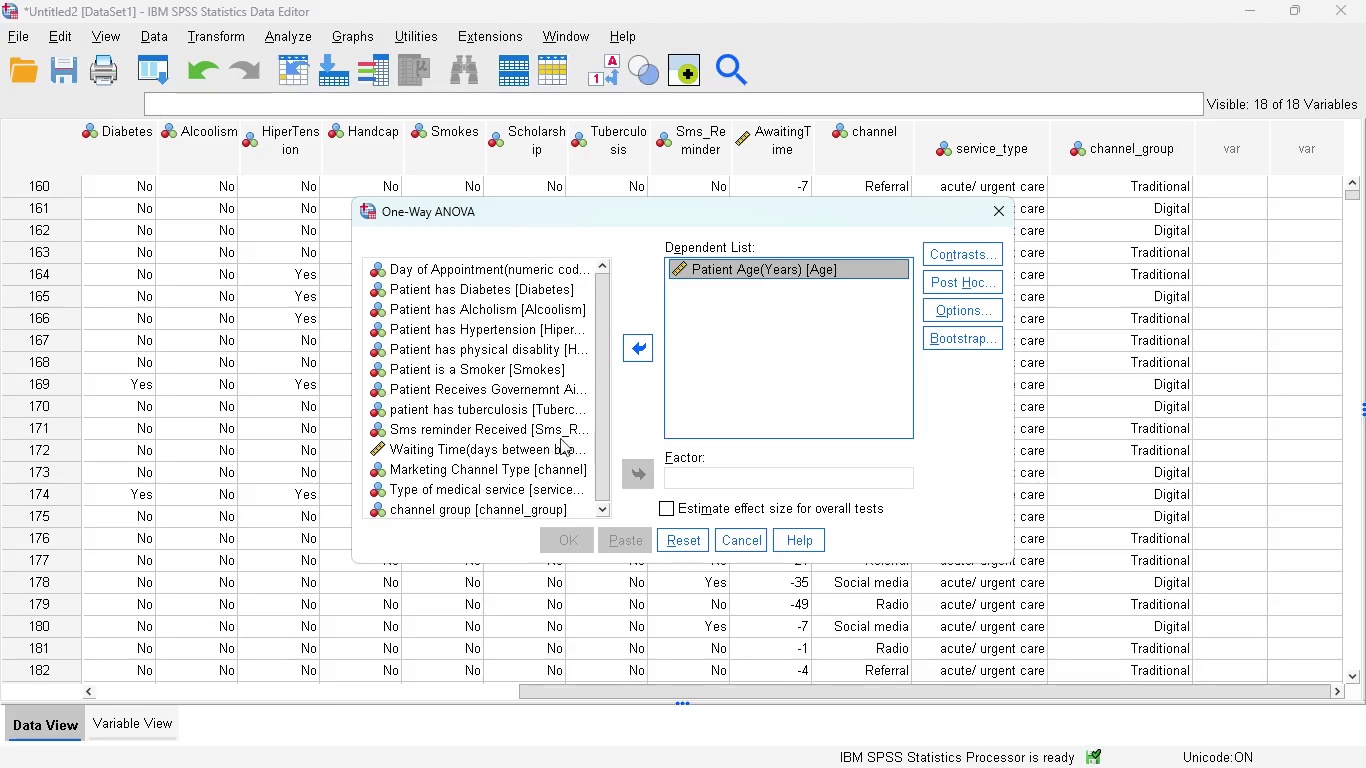 
left_click_drag(start_coordinate=[605, 409], to_coordinate=[596, 463])
 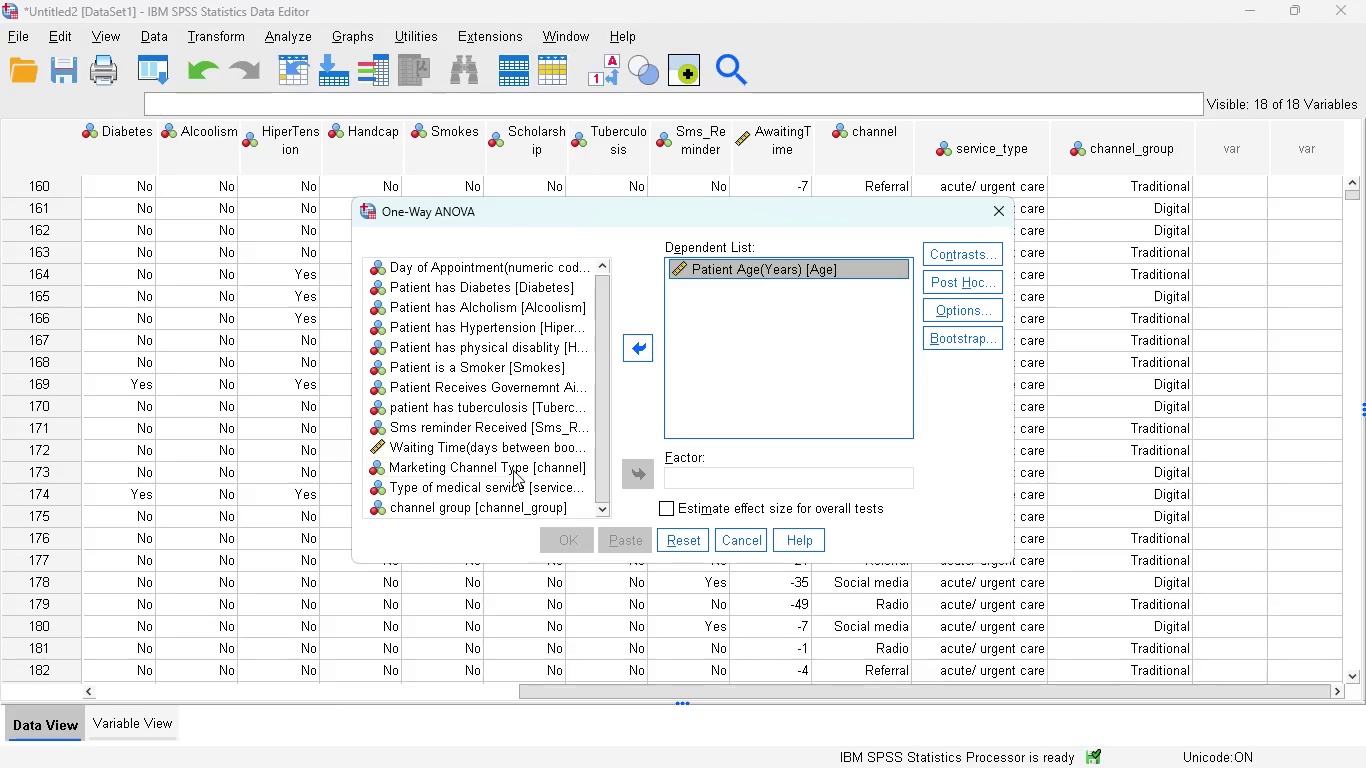 
left_click([513, 470])
 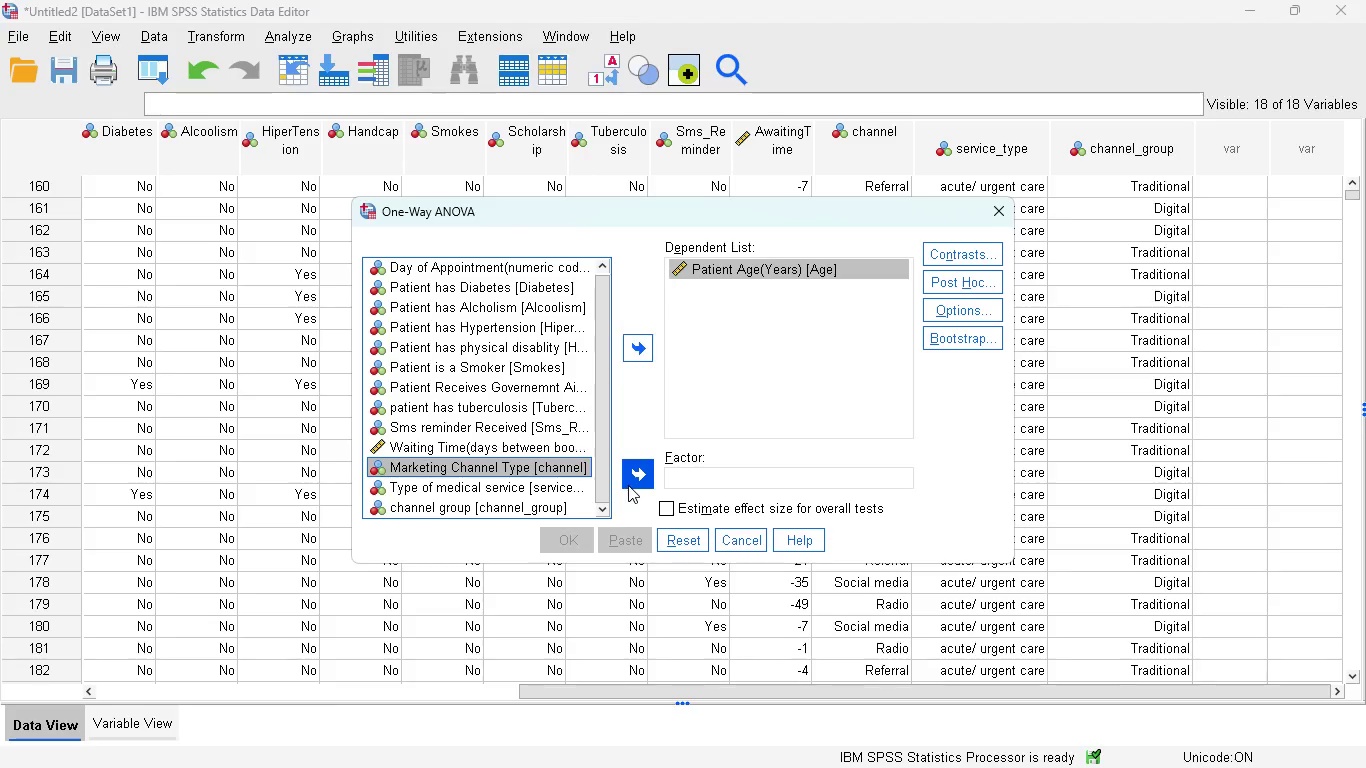 
left_click([630, 484])
 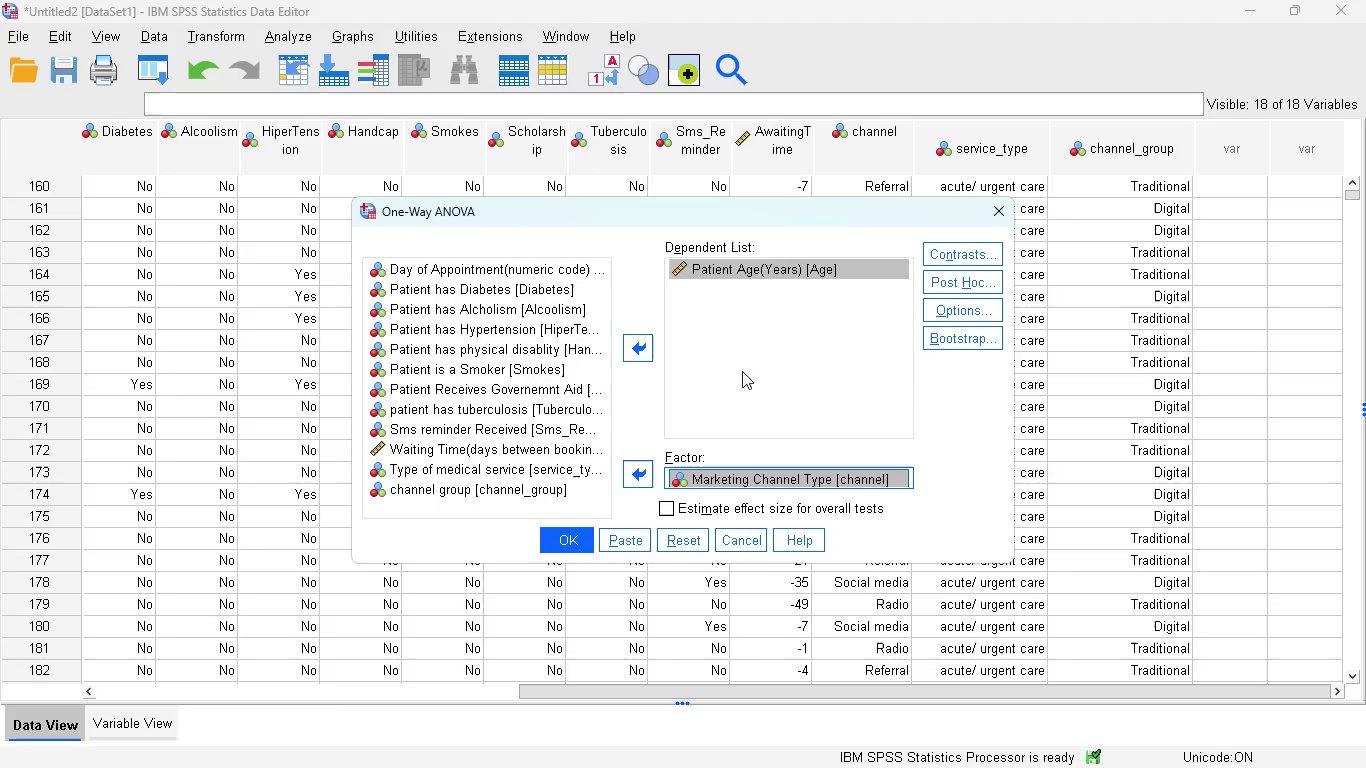 
wait(13.5)
 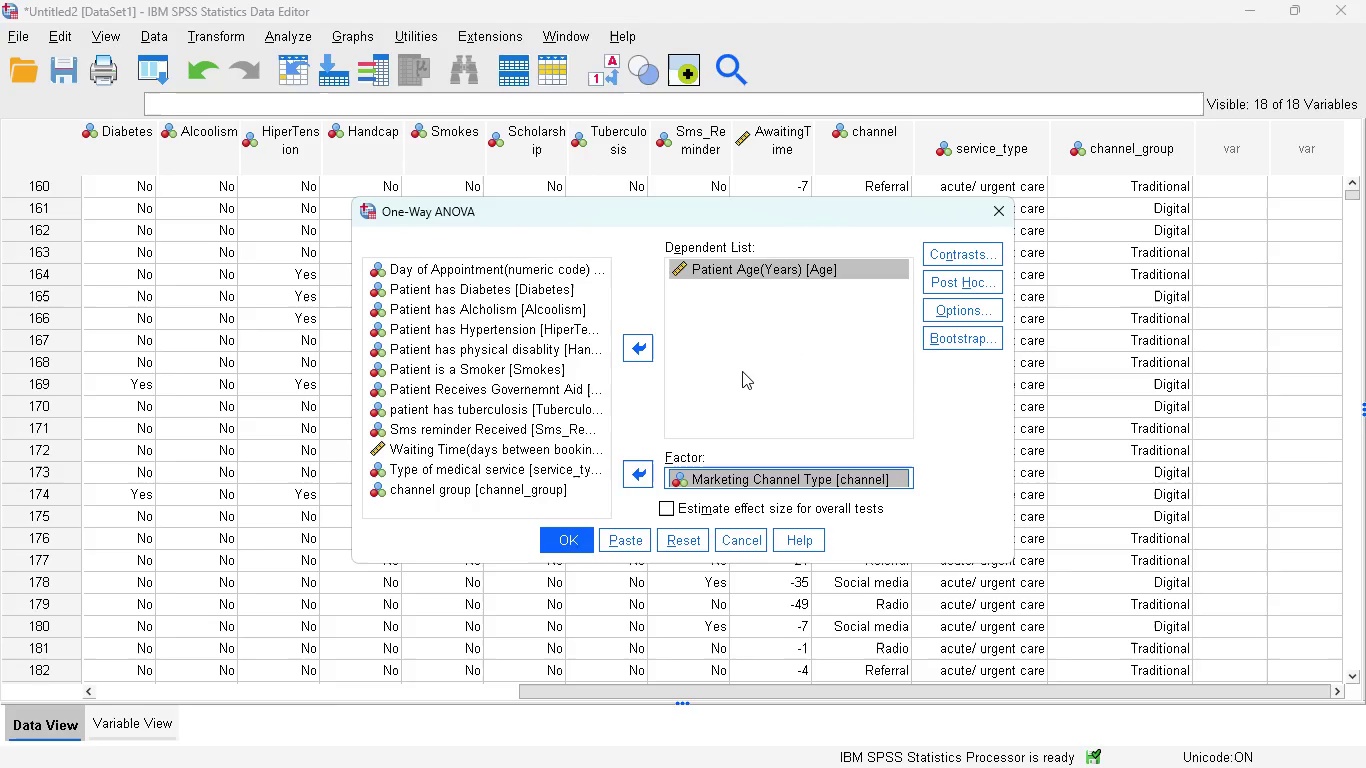 
left_click([629, 542])
 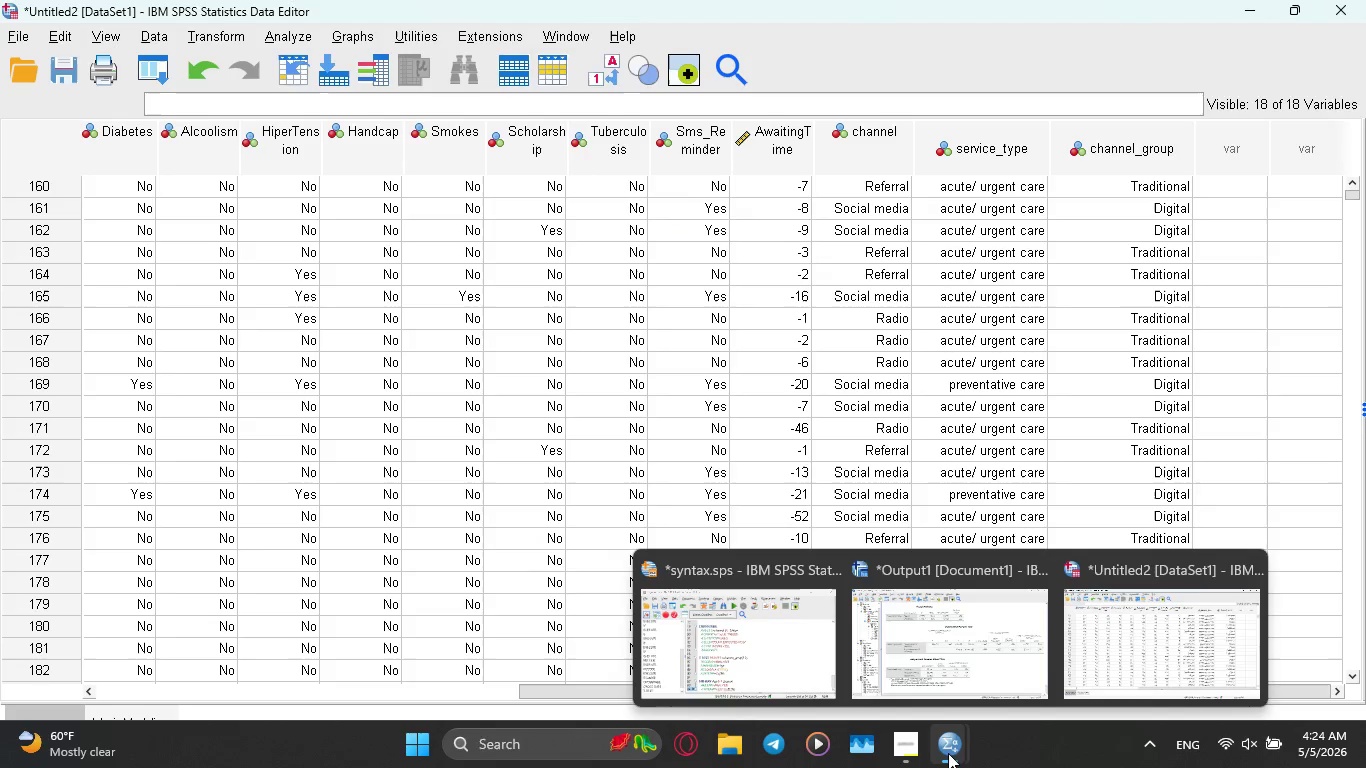 
left_click([780, 652])
 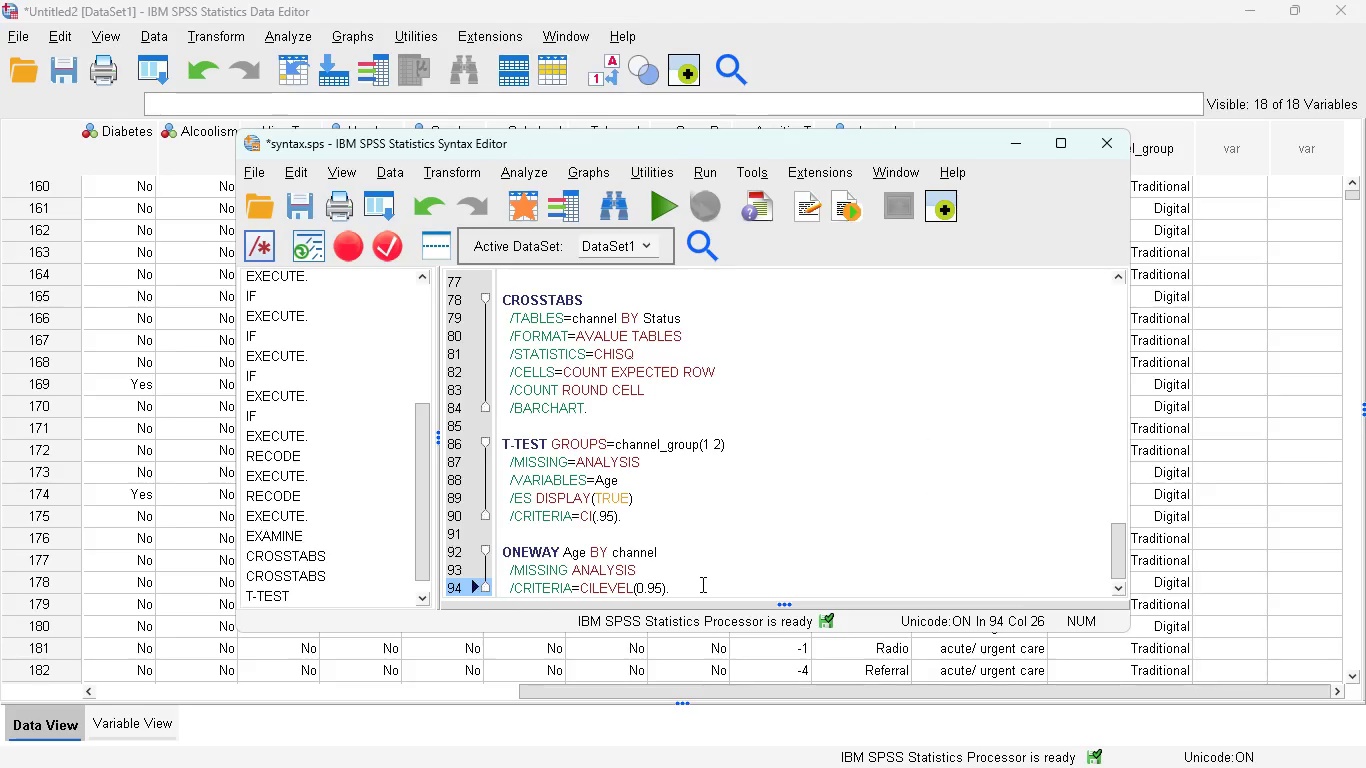 
scroll: coordinate [701, 584], scroll_direction: down, amount: 2.0
 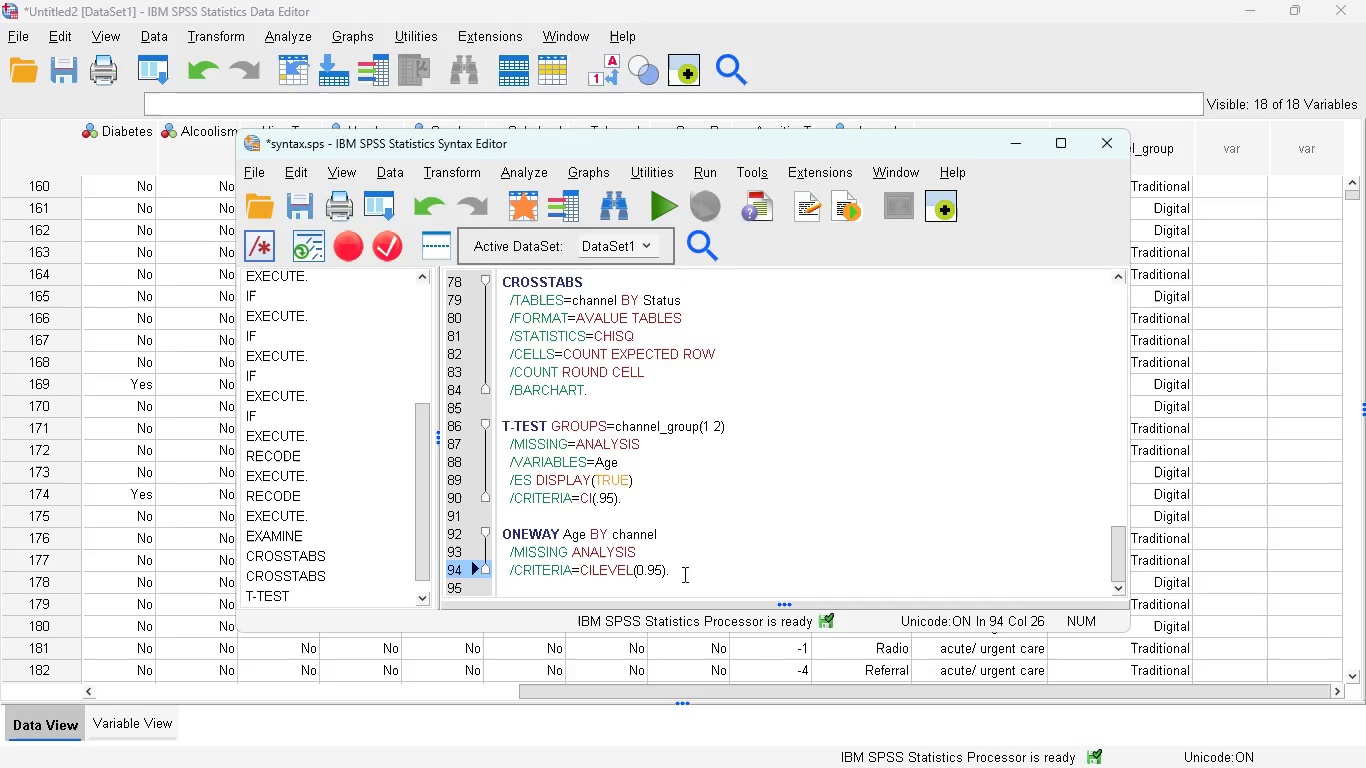 
left_click_drag(start_coordinate=[682, 573], to_coordinate=[498, 530])
 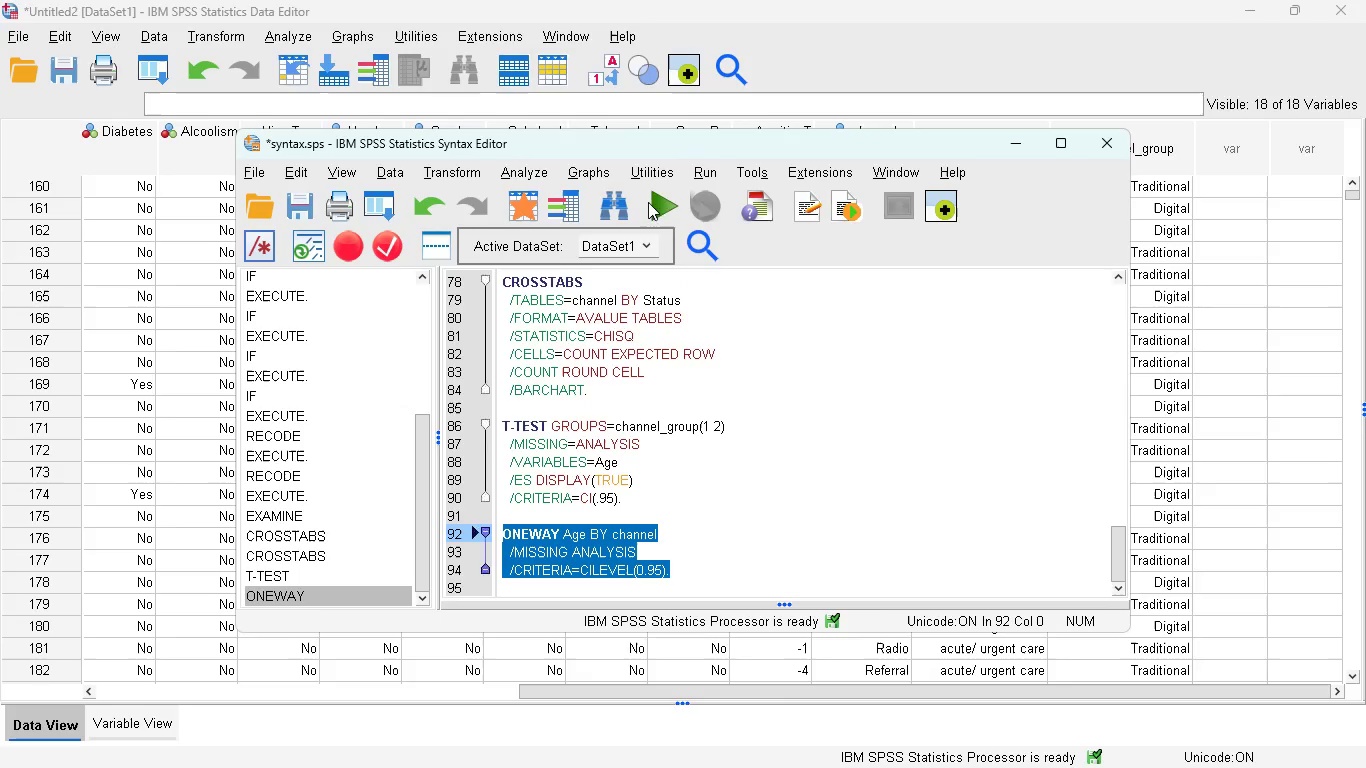 
left_click([658, 206])
 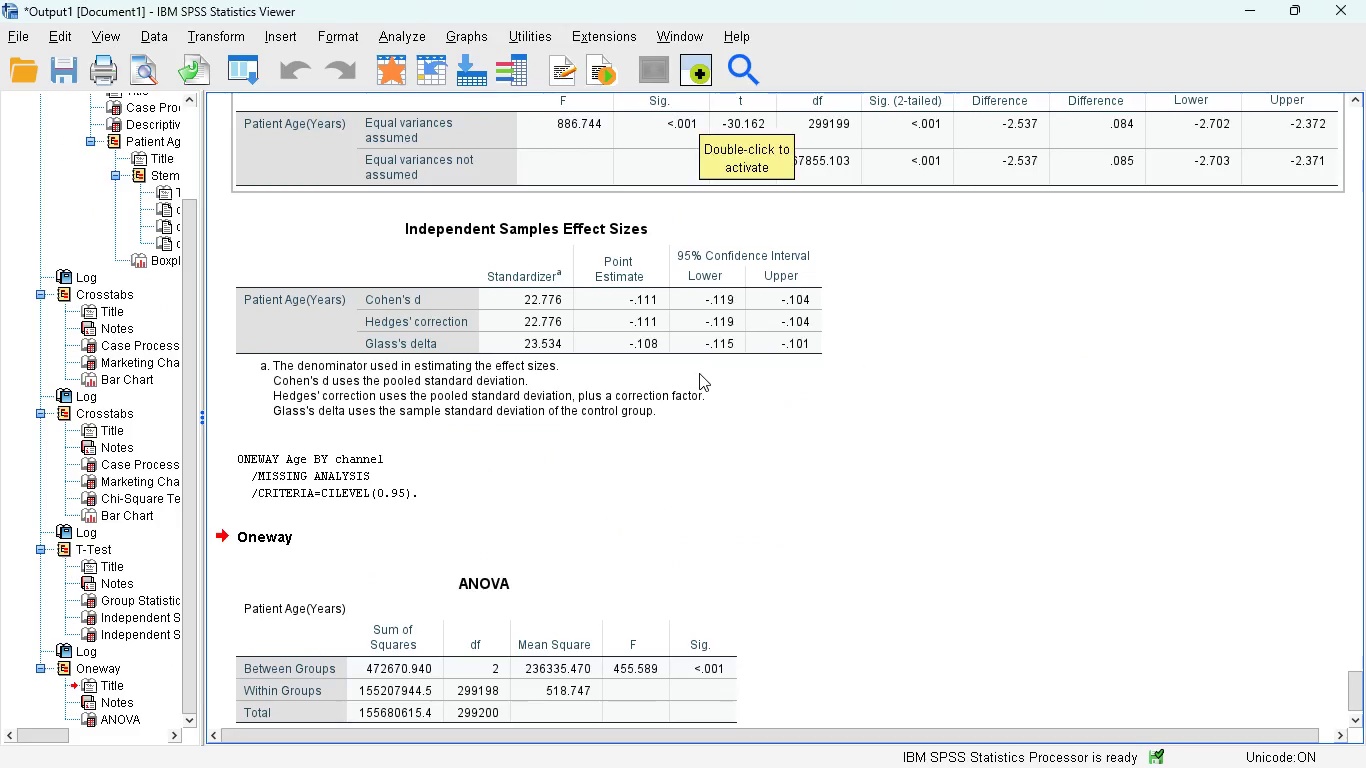 
scroll: coordinate [795, 384], scroll_direction: down, amount: 16.0
 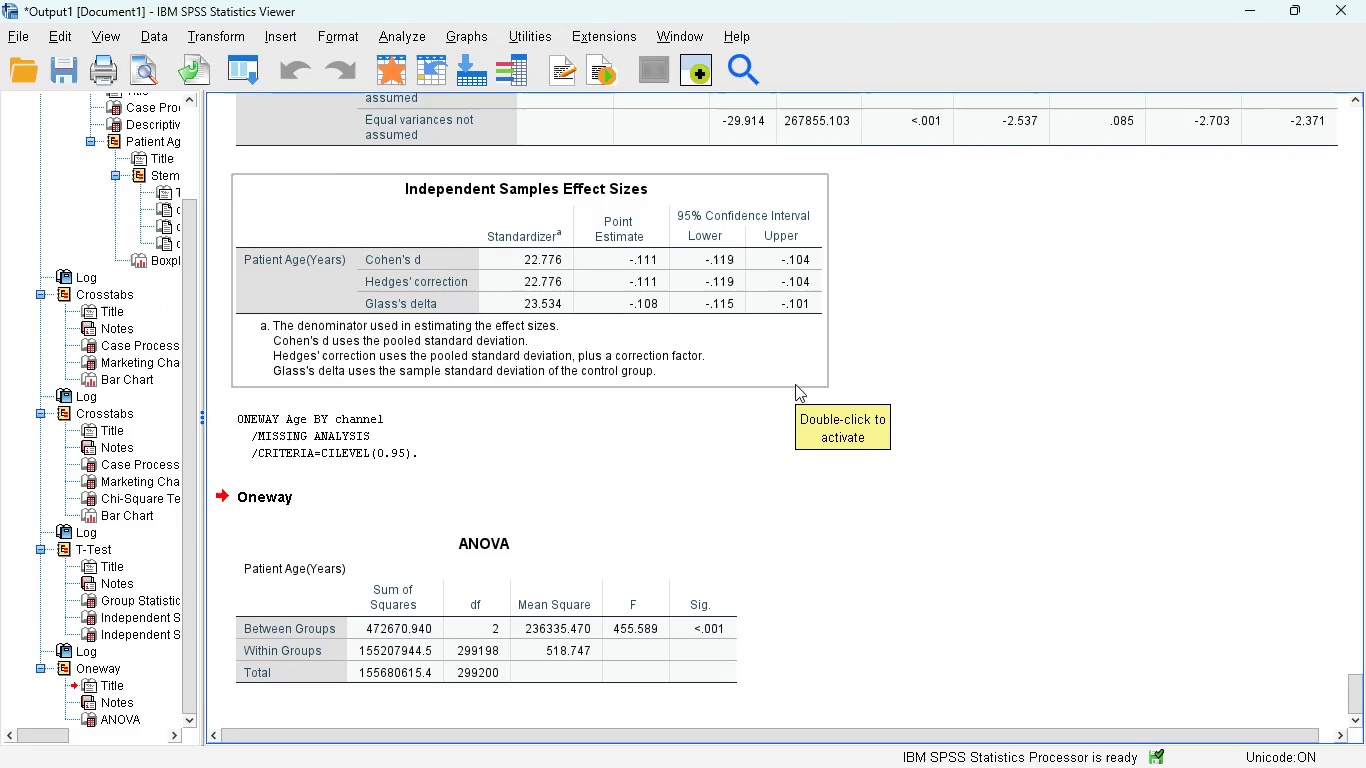 
scroll: coordinate [795, 384], scroll_direction: none, amount: 0.0
 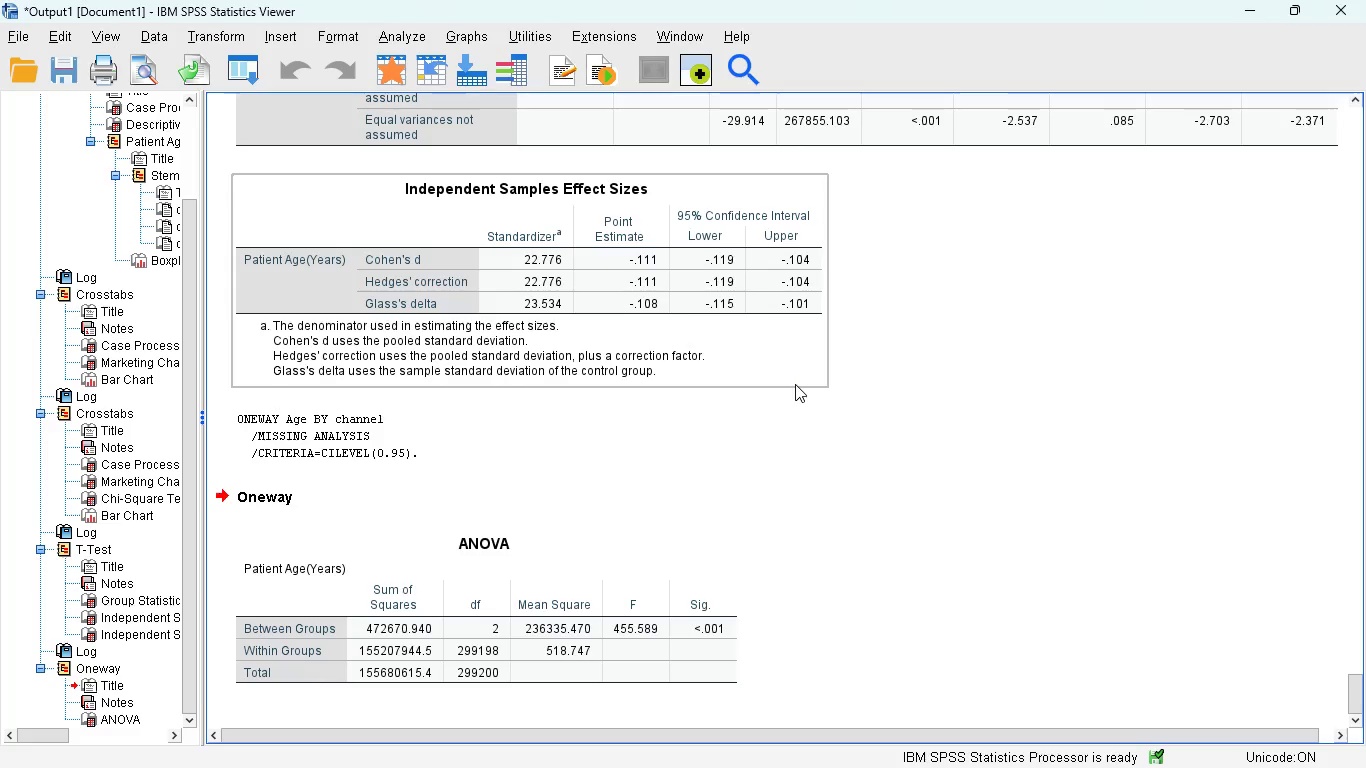 
wait(5.54)
 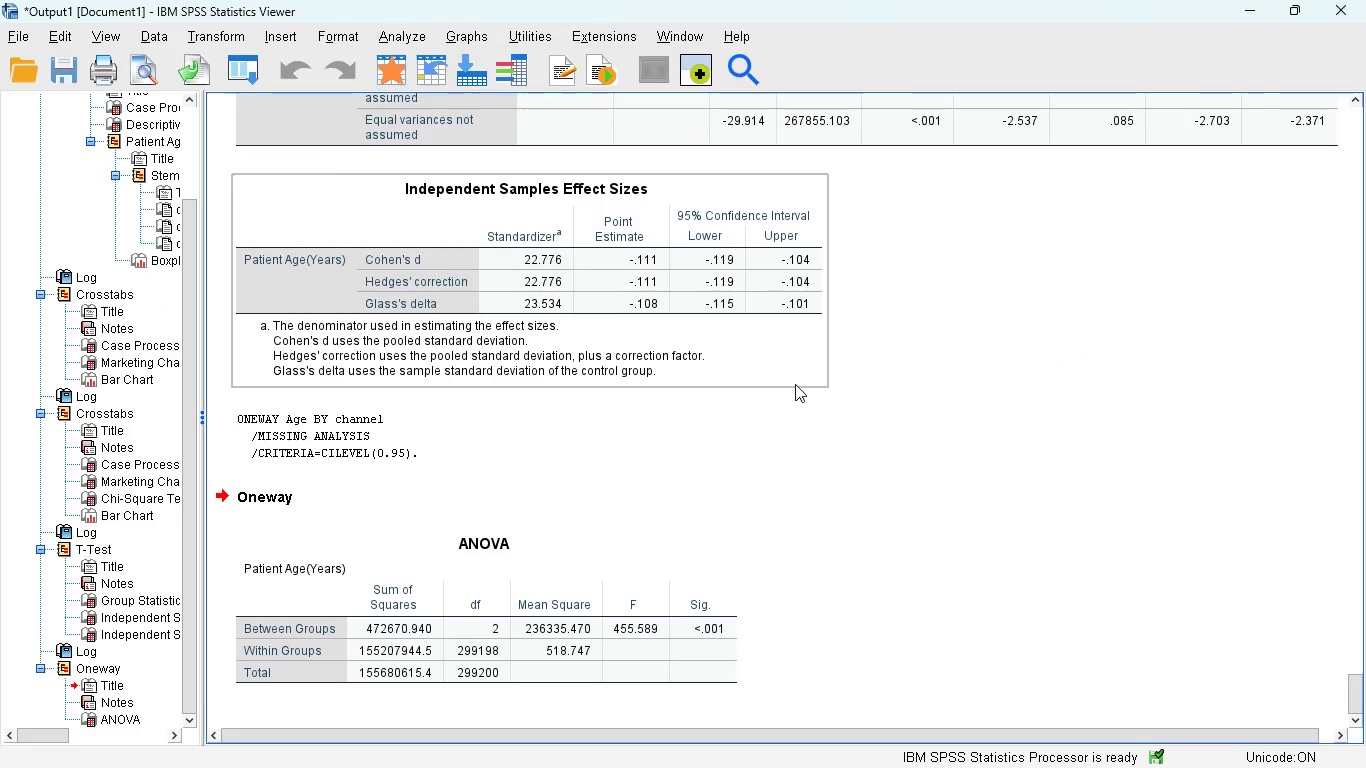 
scroll: coordinate [795, 384], scroll_direction: down, amount: 1.0
 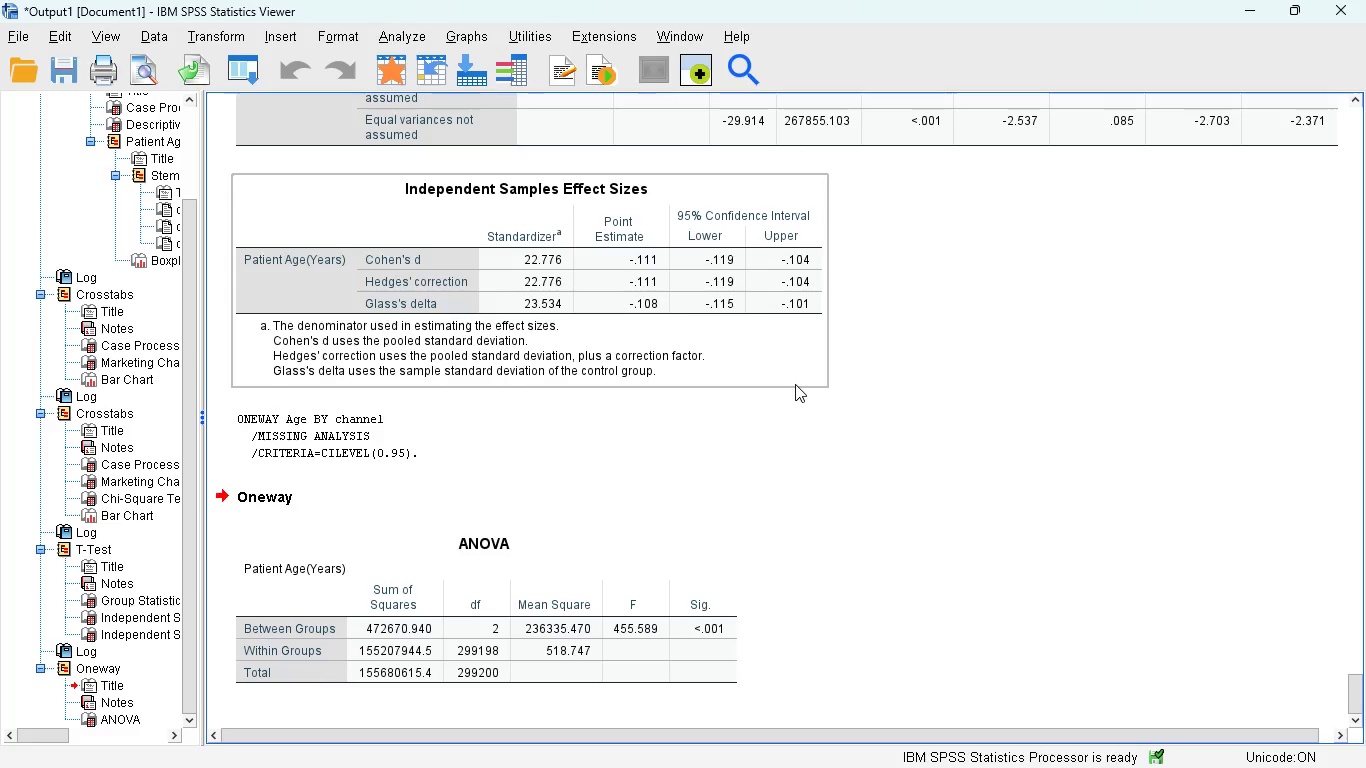 
wait(6.59)
 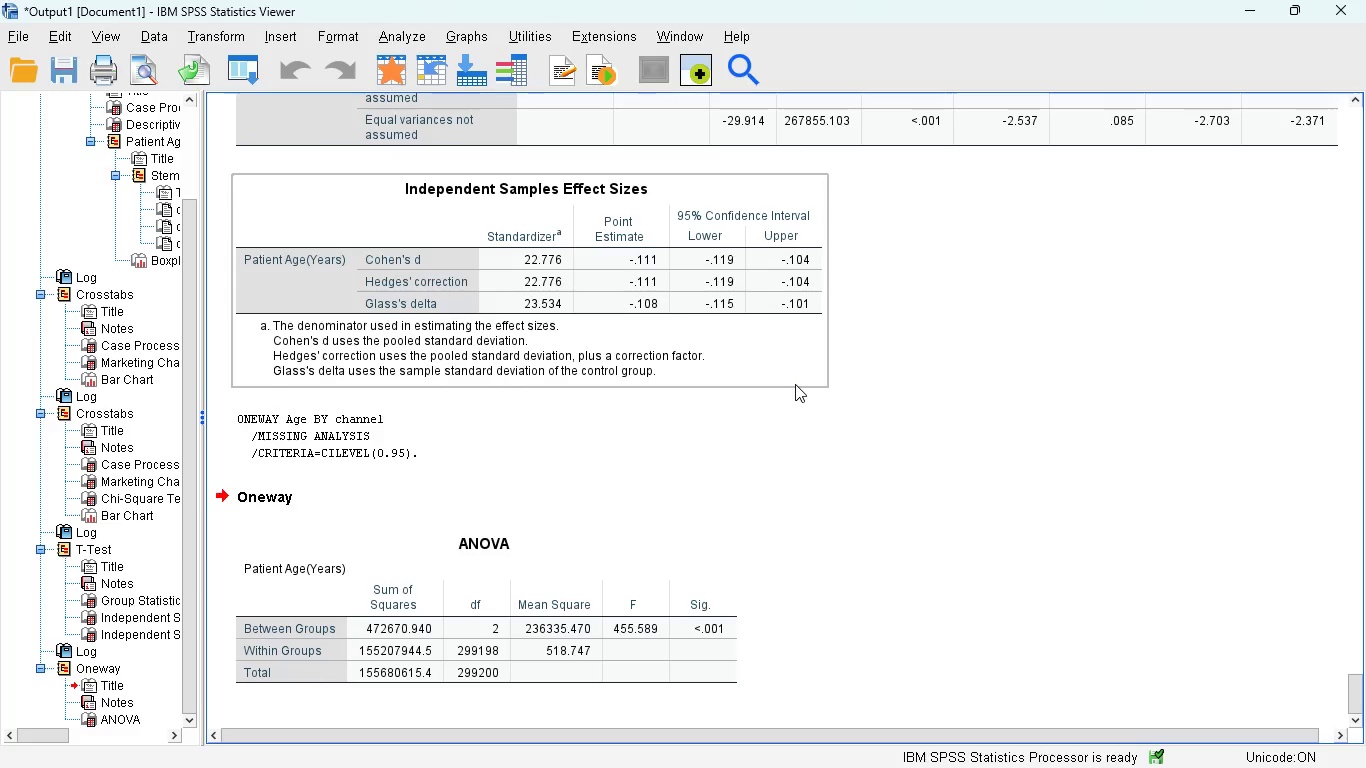 
mouse_move([777, 358])
 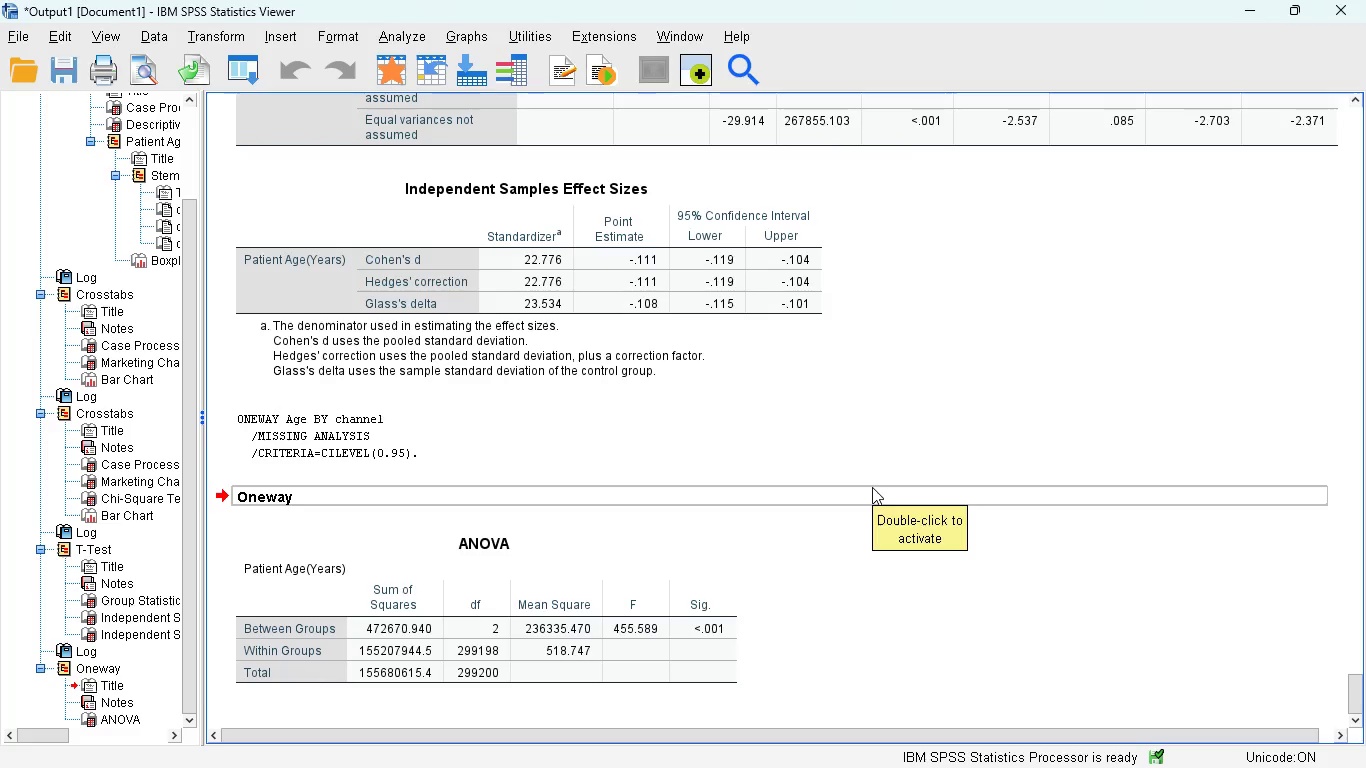 
wait(6.8)
 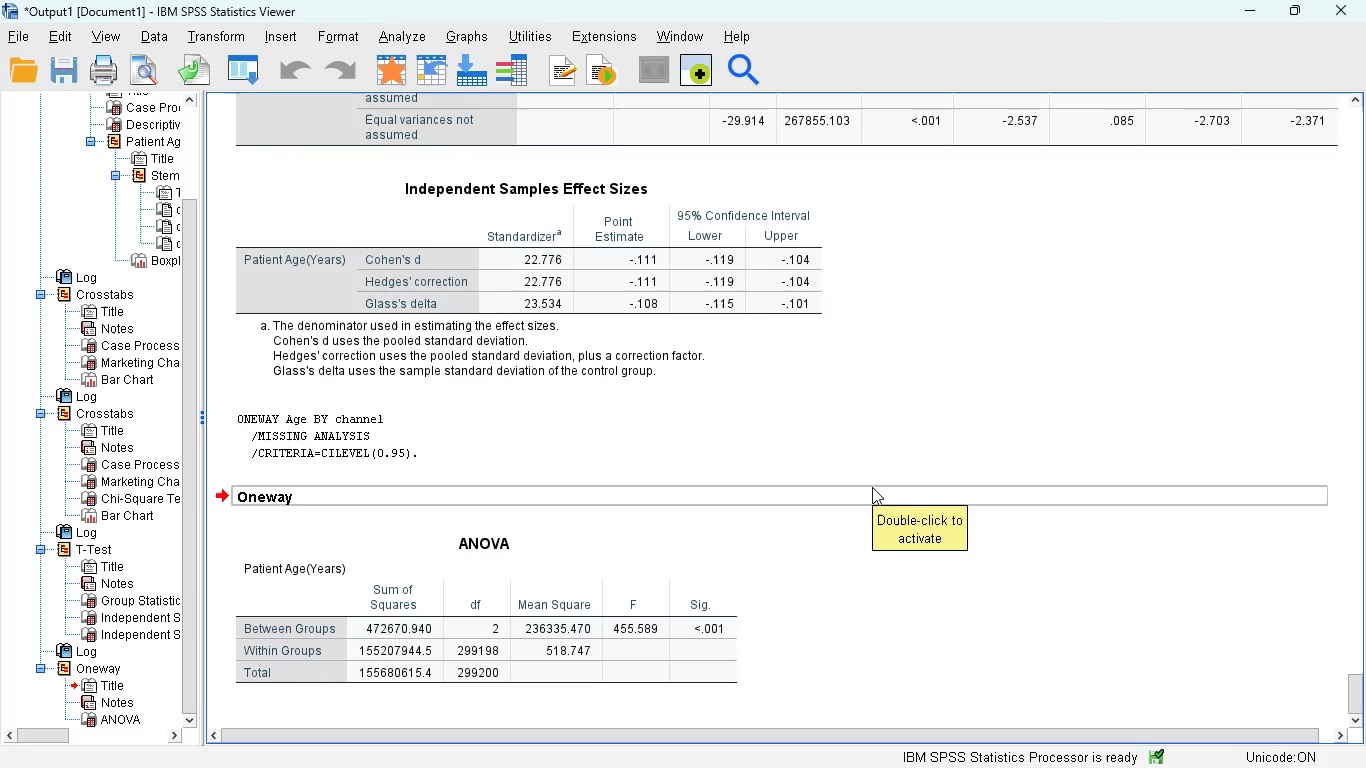 
scroll: coordinate [872, 487], scroll_direction: down, amount: 25.0
 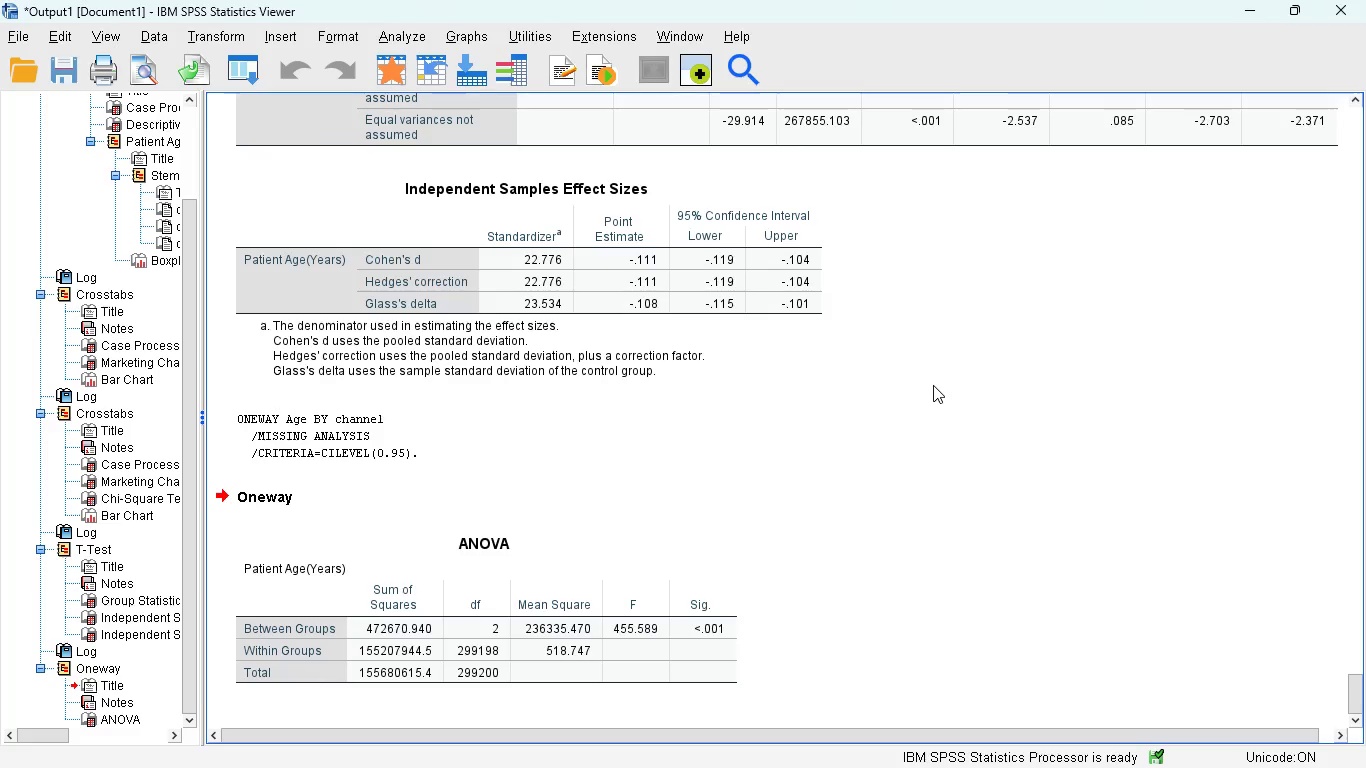 
wait(6.3)
 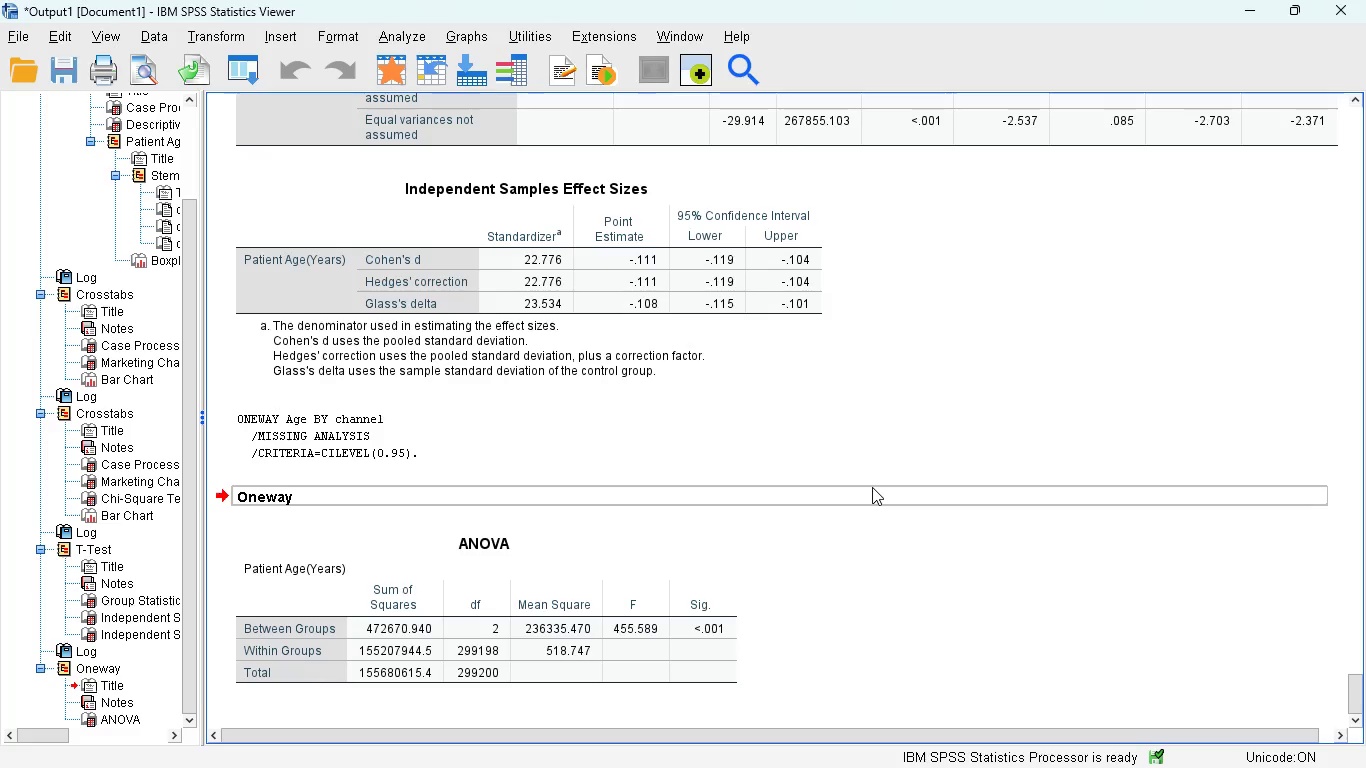 
mouse_move([803, 356])
 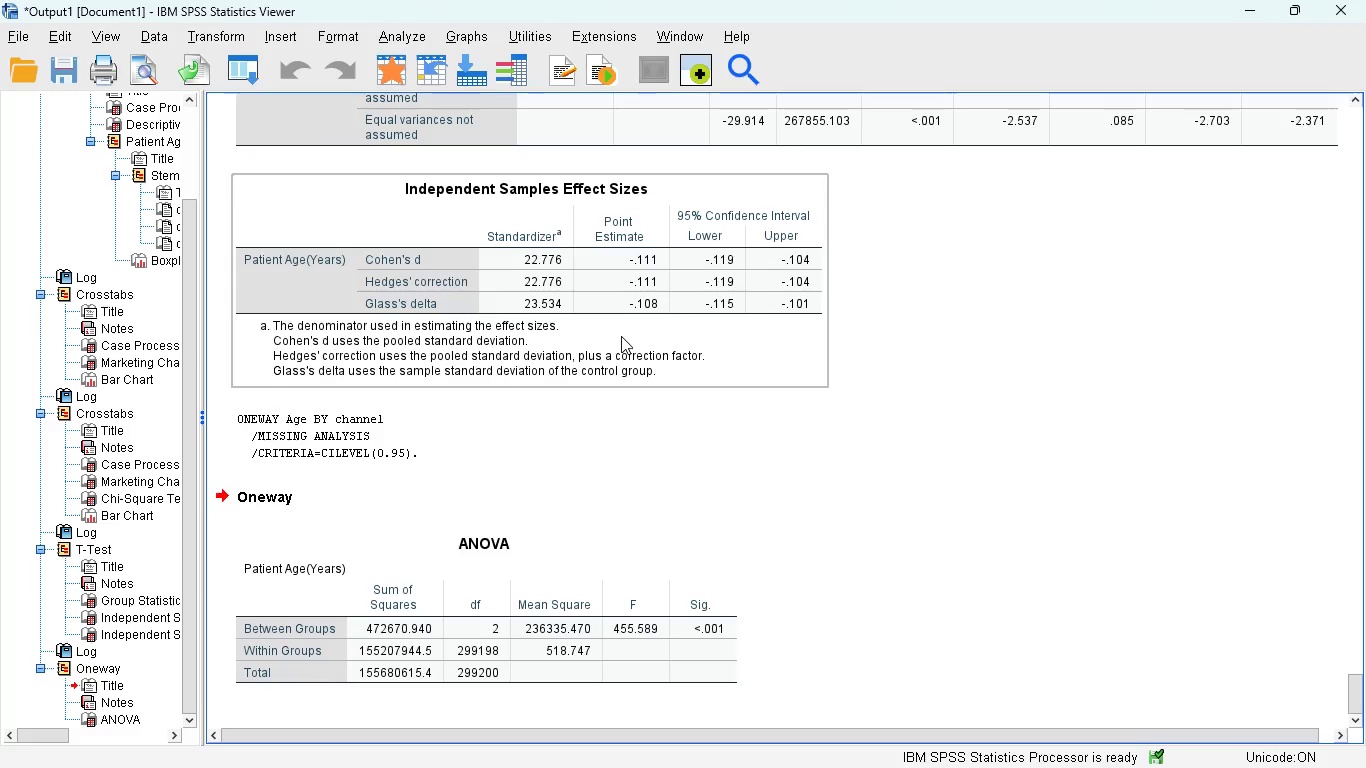 
wait(6.19)
 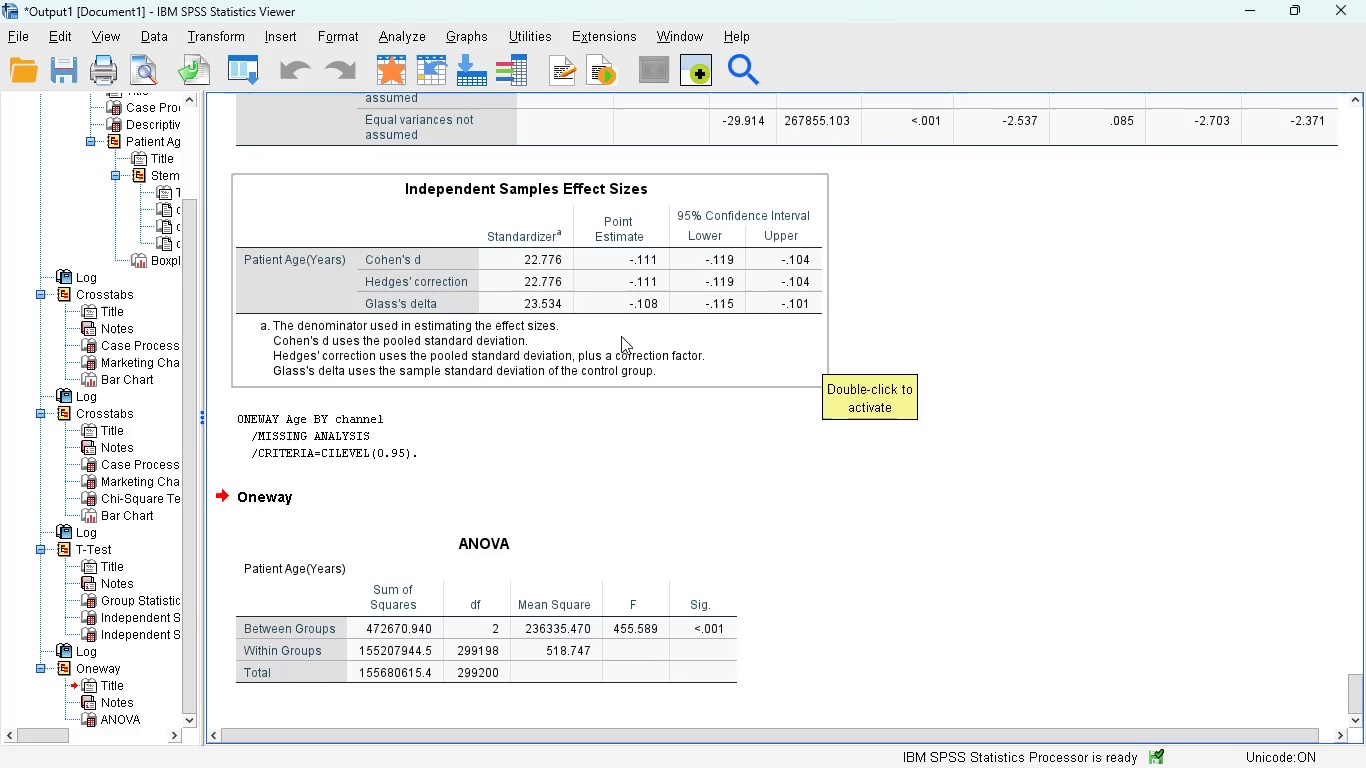 
scroll: coordinate [781, 437], scroll_direction: up, amount: 1.0
 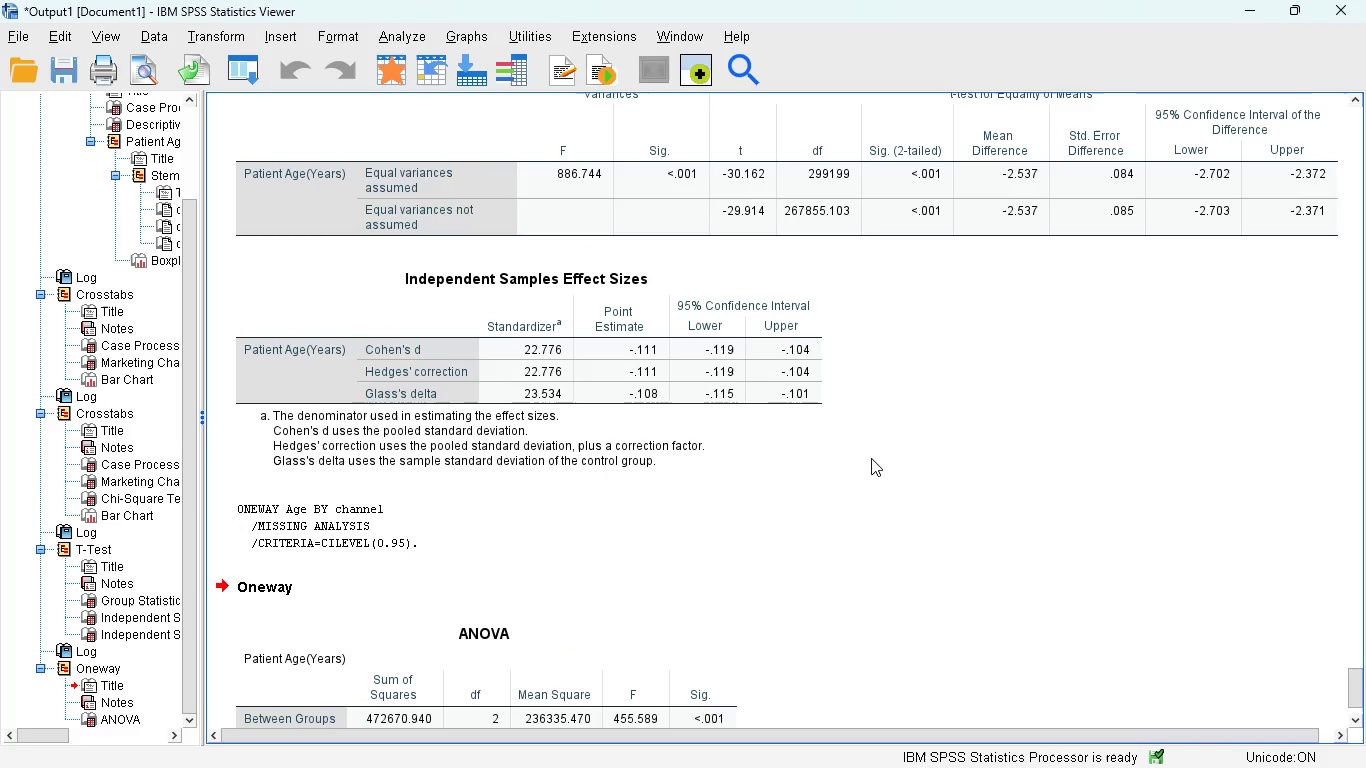 
scroll: coordinate [871, 458], scroll_direction: down, amount: 1.0
 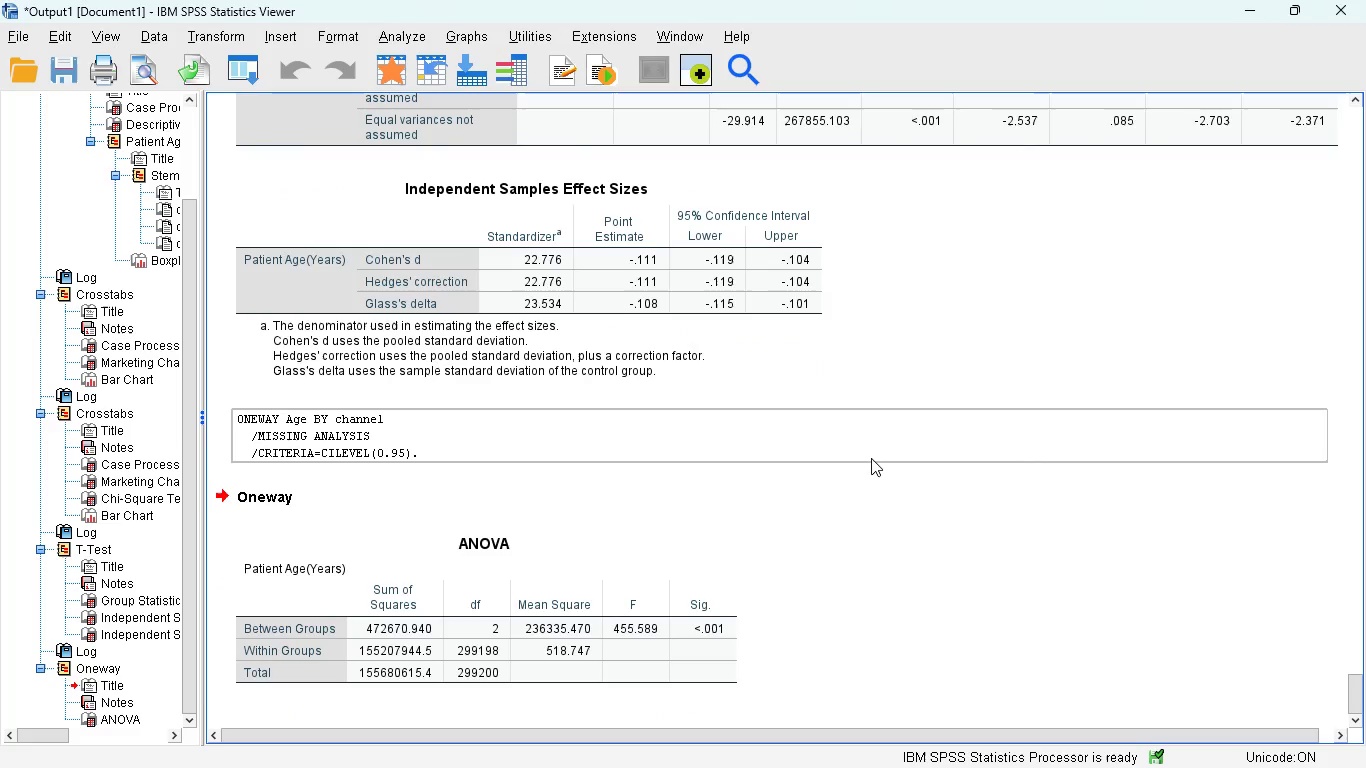 
scroll: coordinate [871, 458], scroll_direction: up, amount: 1.0
 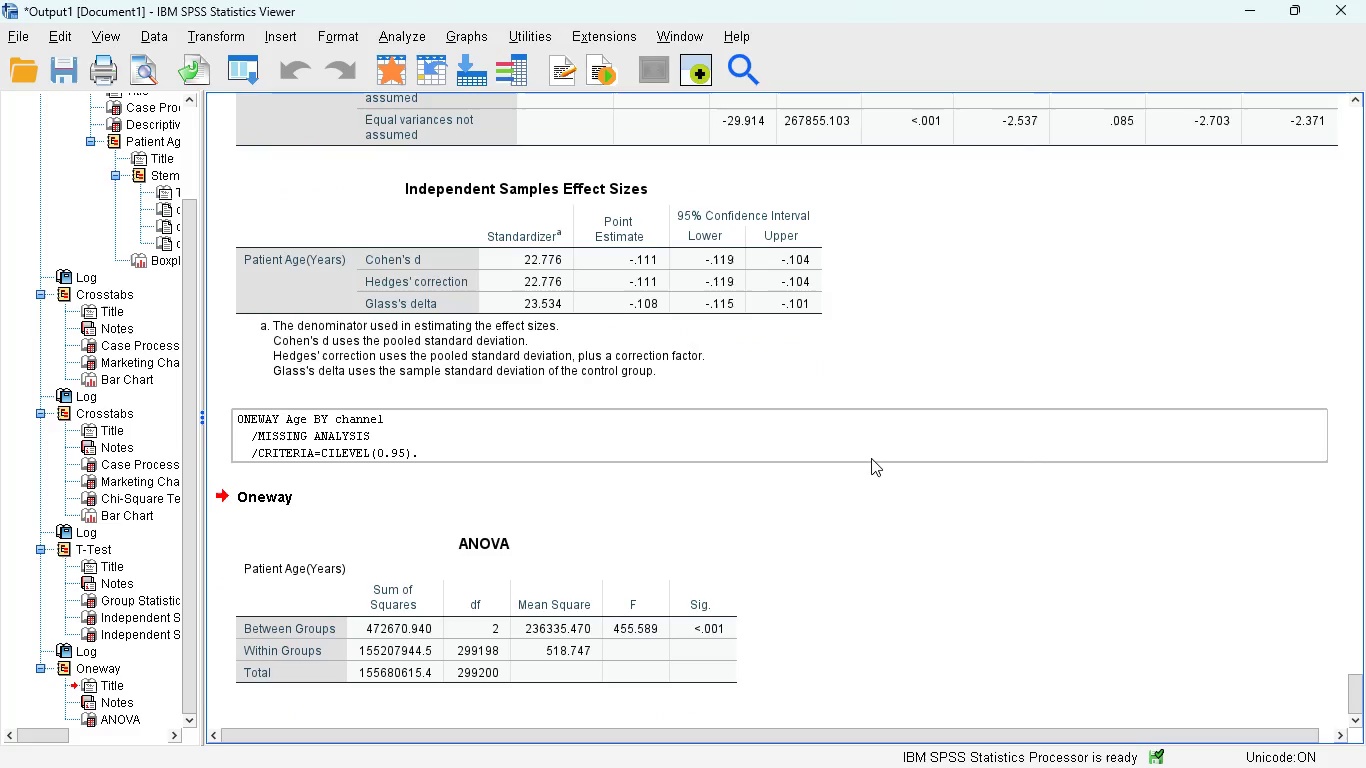 
scroll: coordinate [921, 413], scroll_direction: down, amount: 20.0
 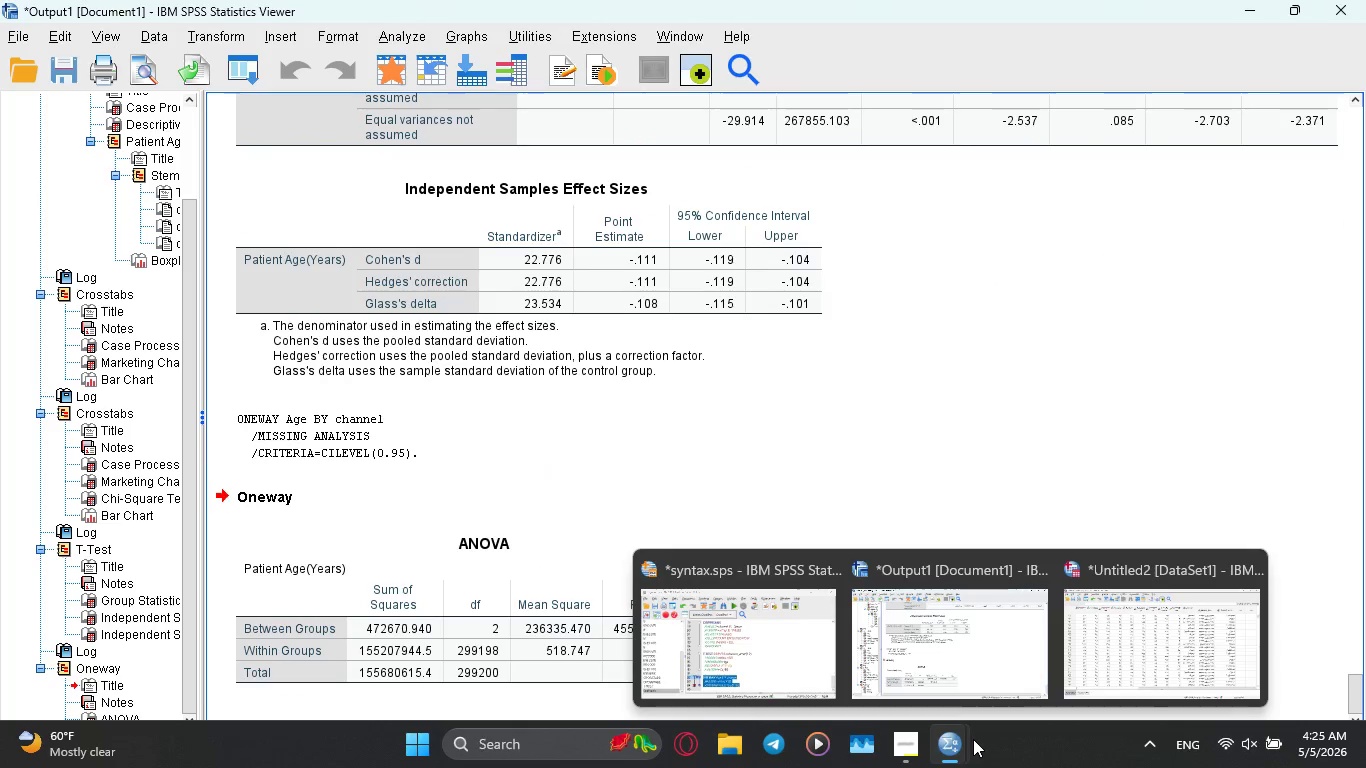 
mouse_move([946, 755])
 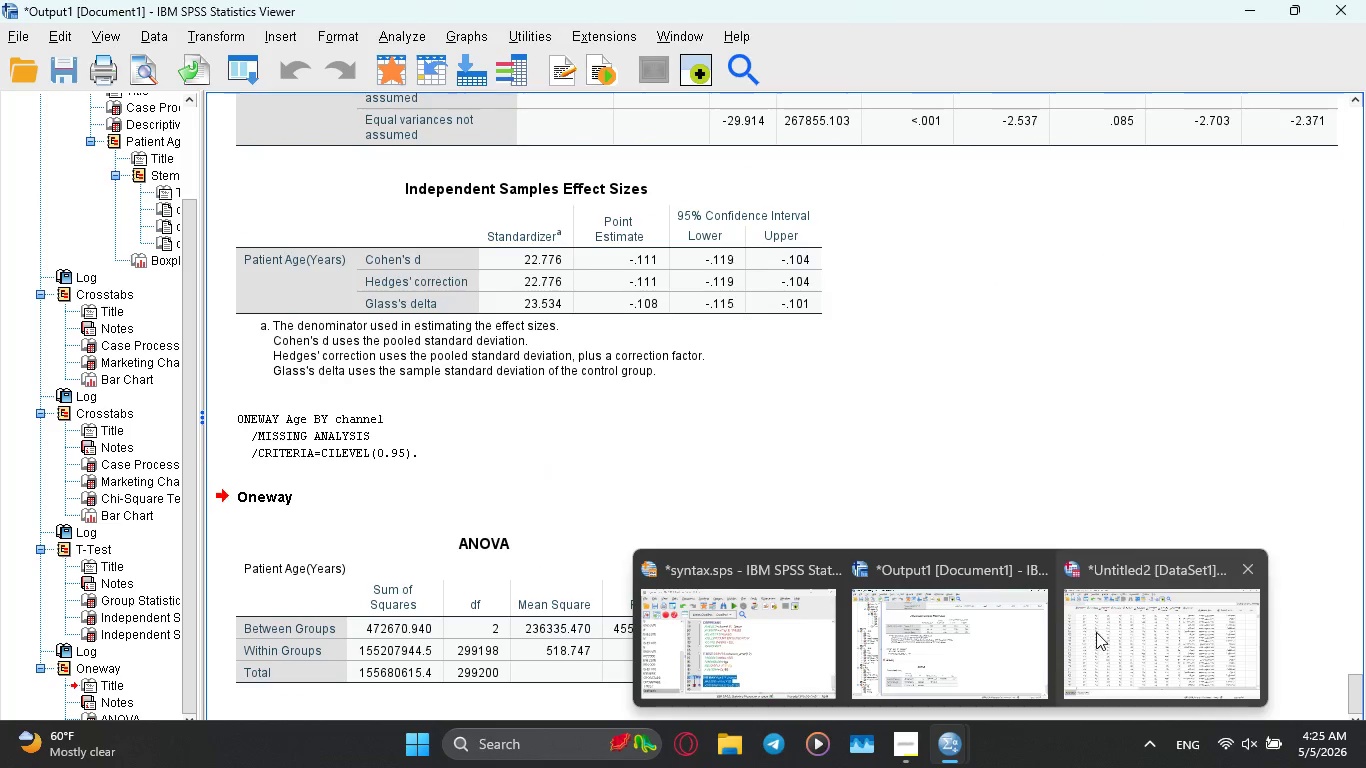 
left_click([1096, 632])
 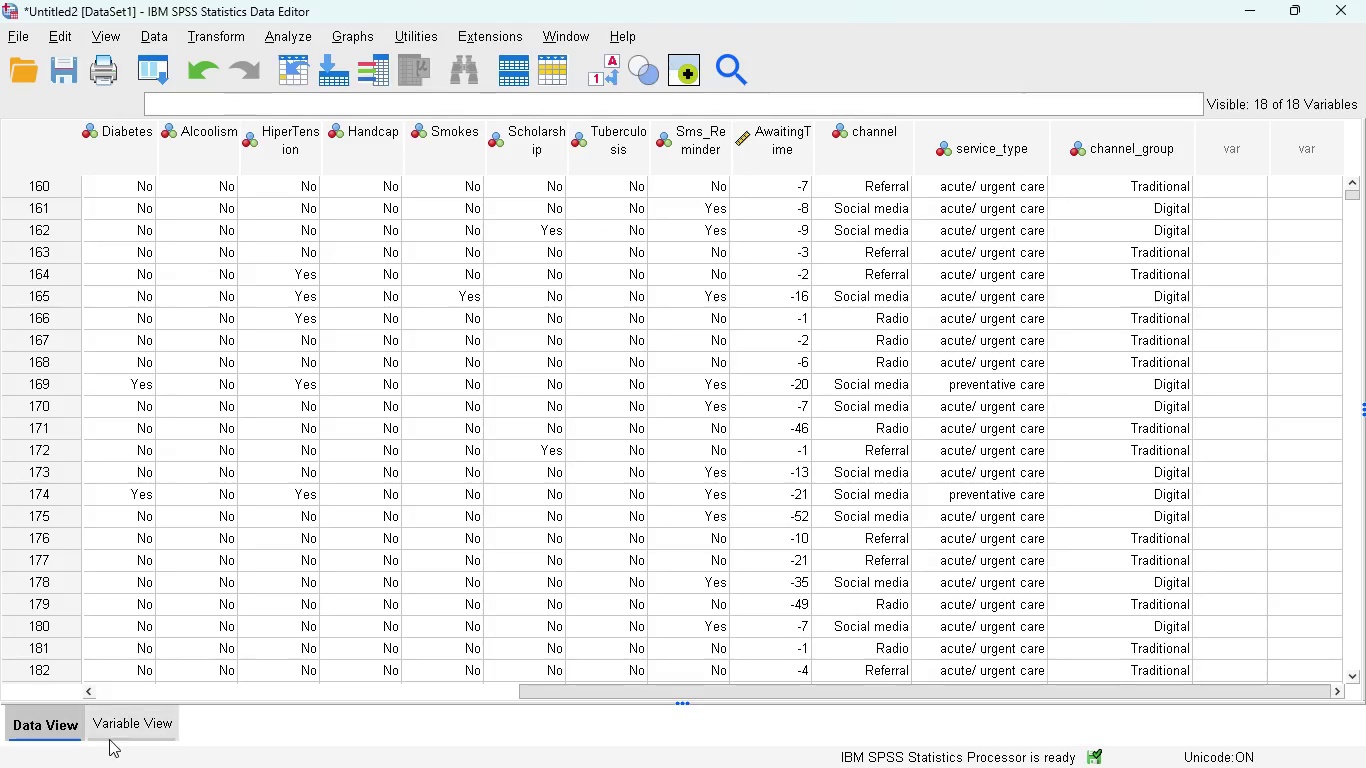 
left_click([110, 716])
 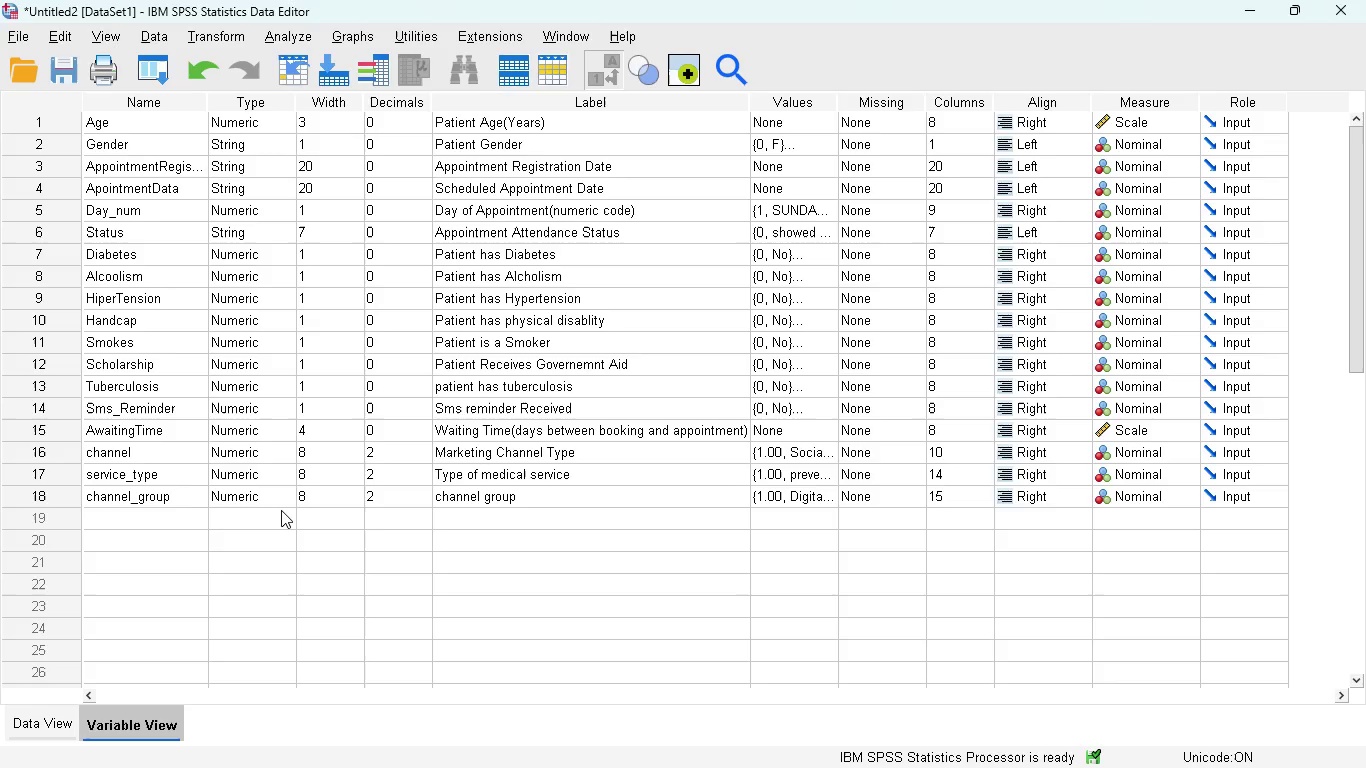 
wait(17.58)
 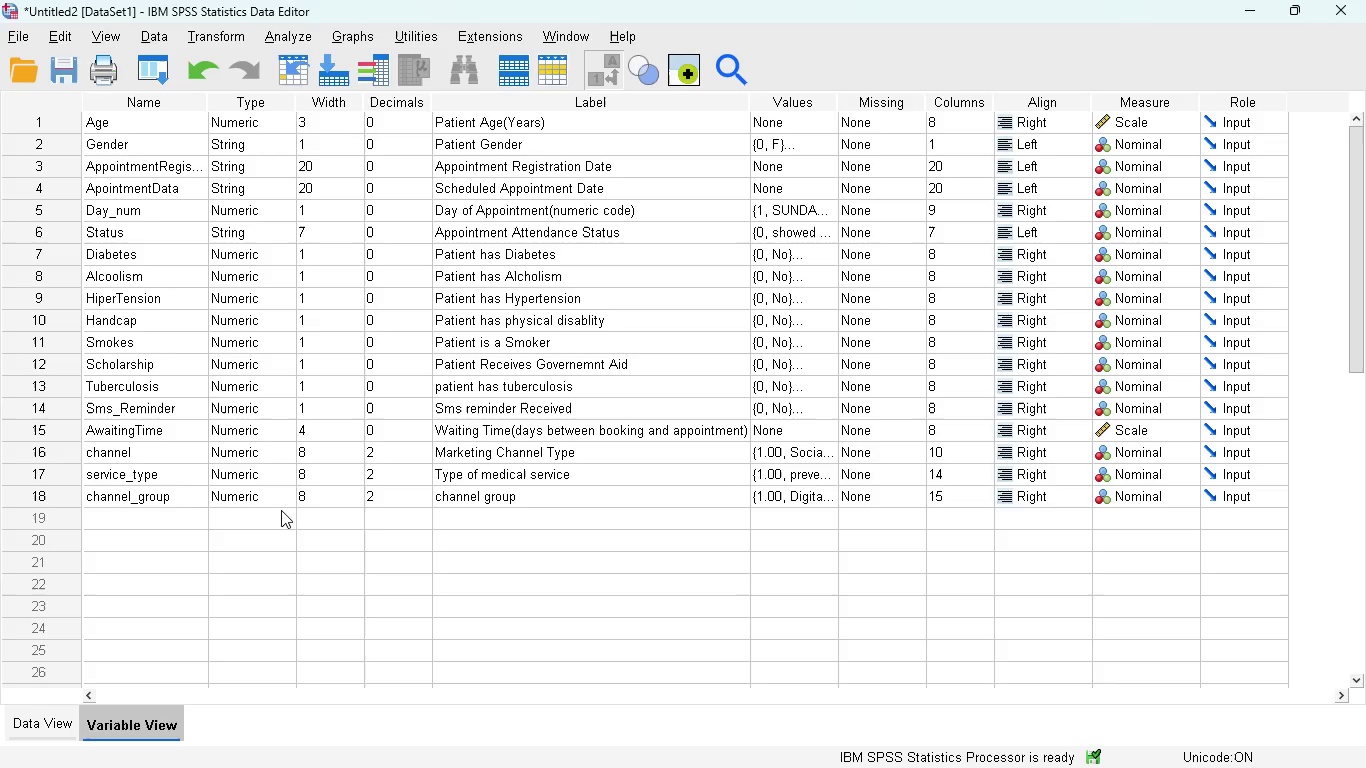 
left_click_drag(start_coordinate=[838, 103], to_coordinate=[857, 100])
 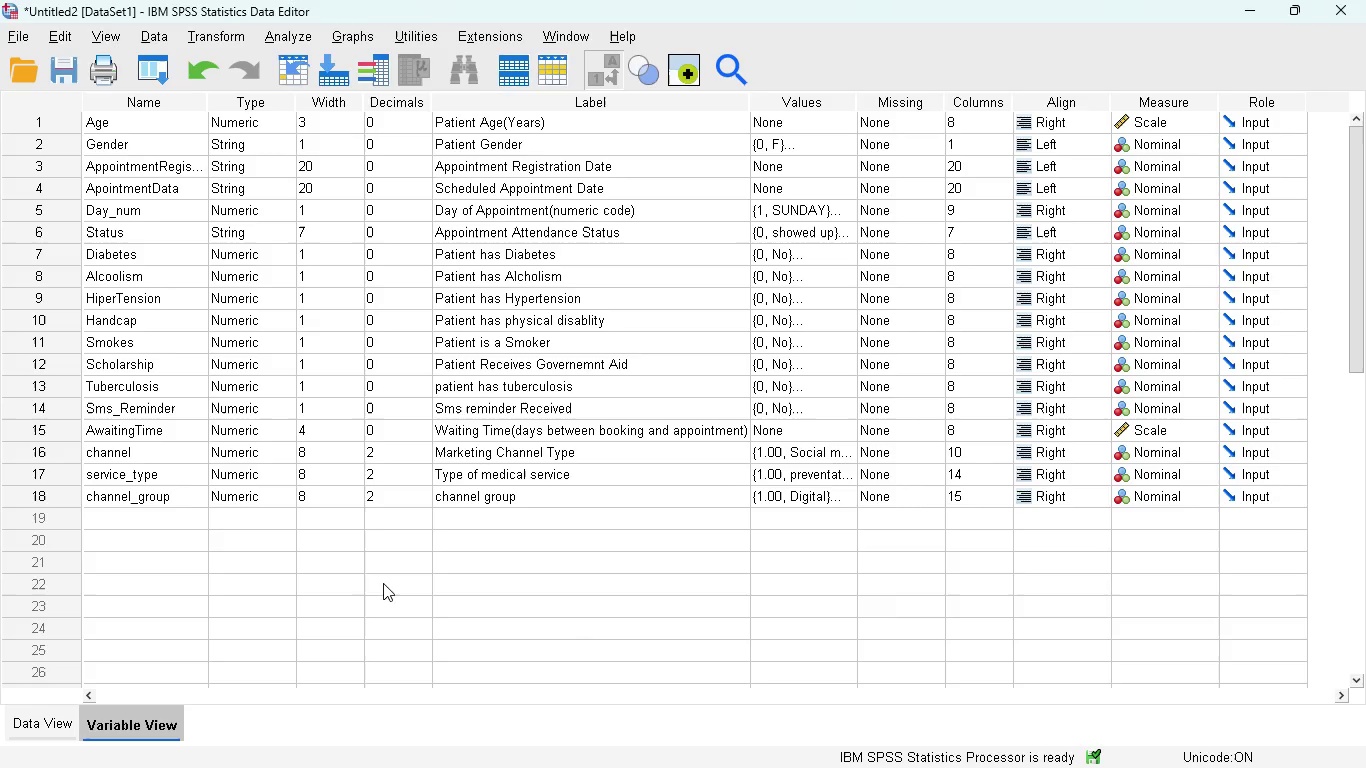 
wait(27.19)
 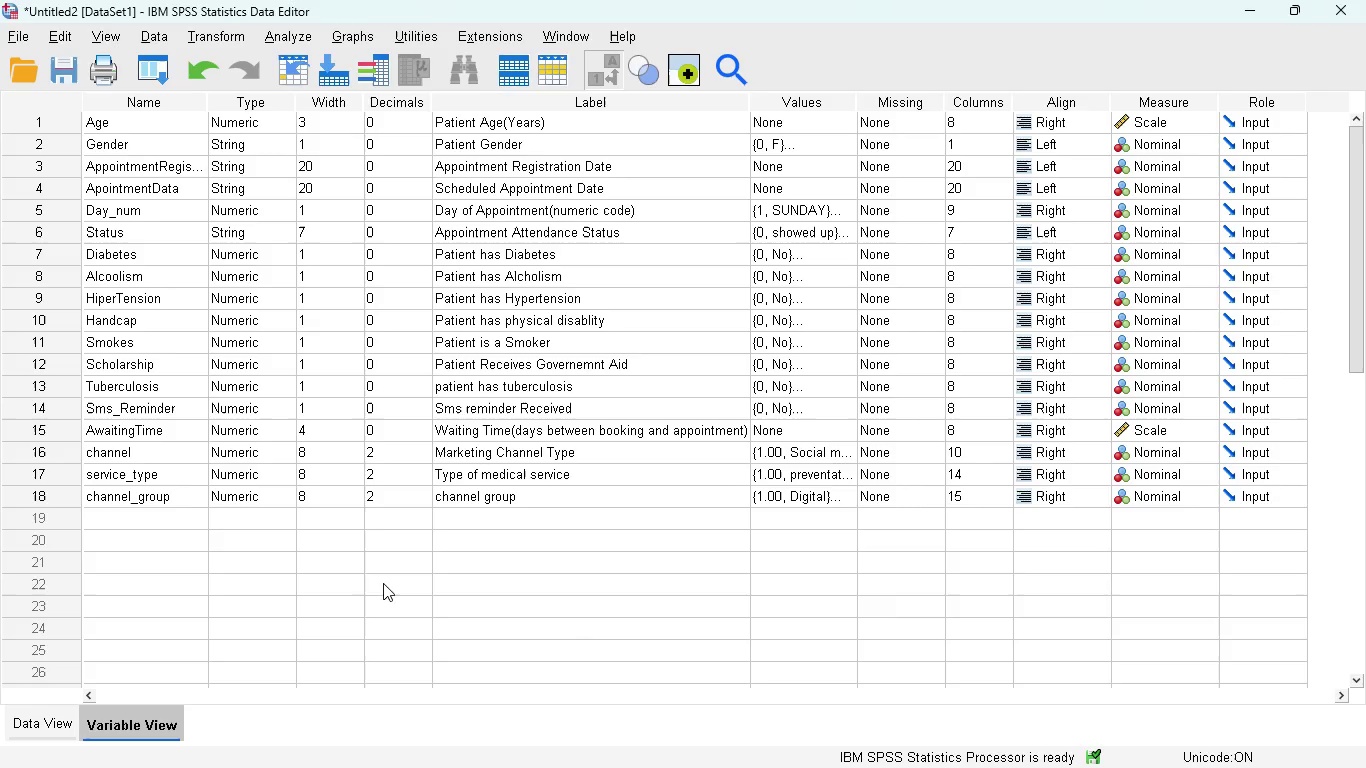 
left_click([953, 643])
 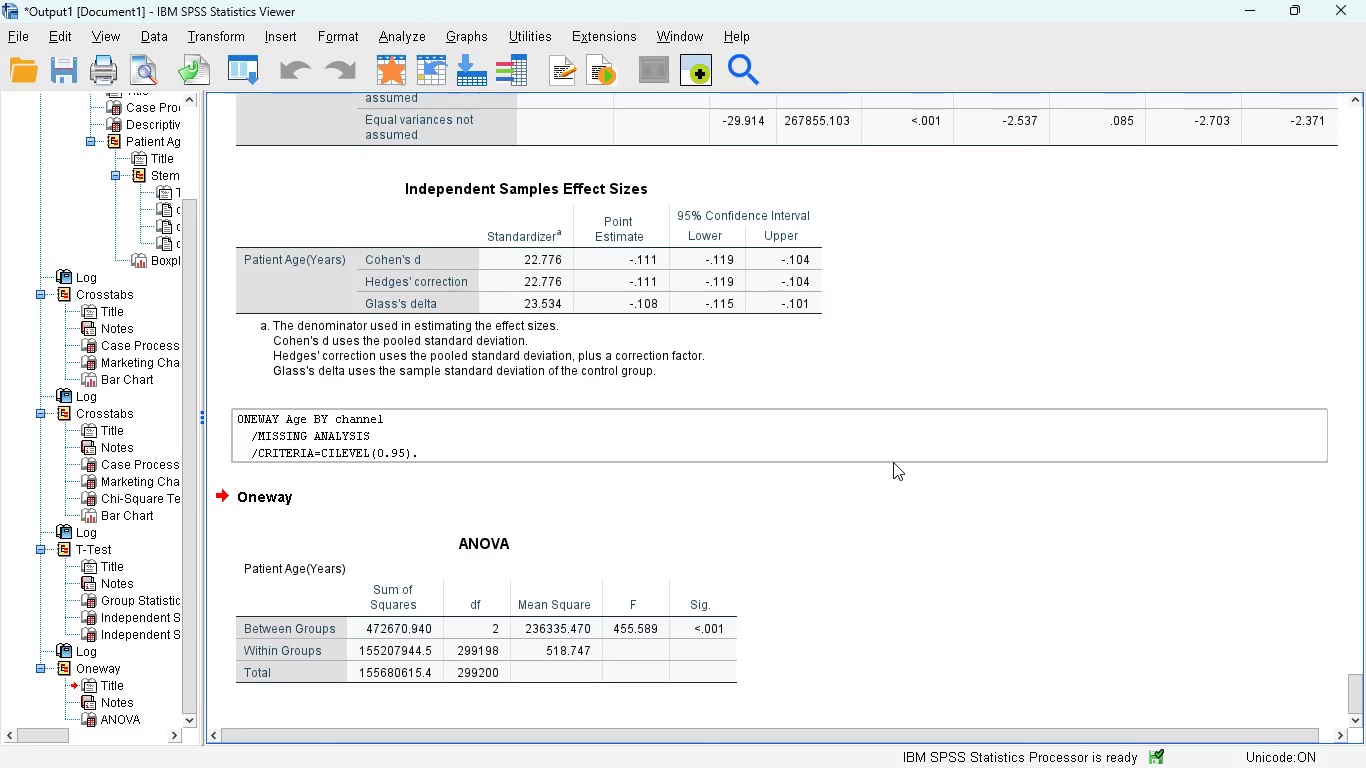 
scroll: coordinate [893, 462], scroll_direction: down, amount: 8.0
 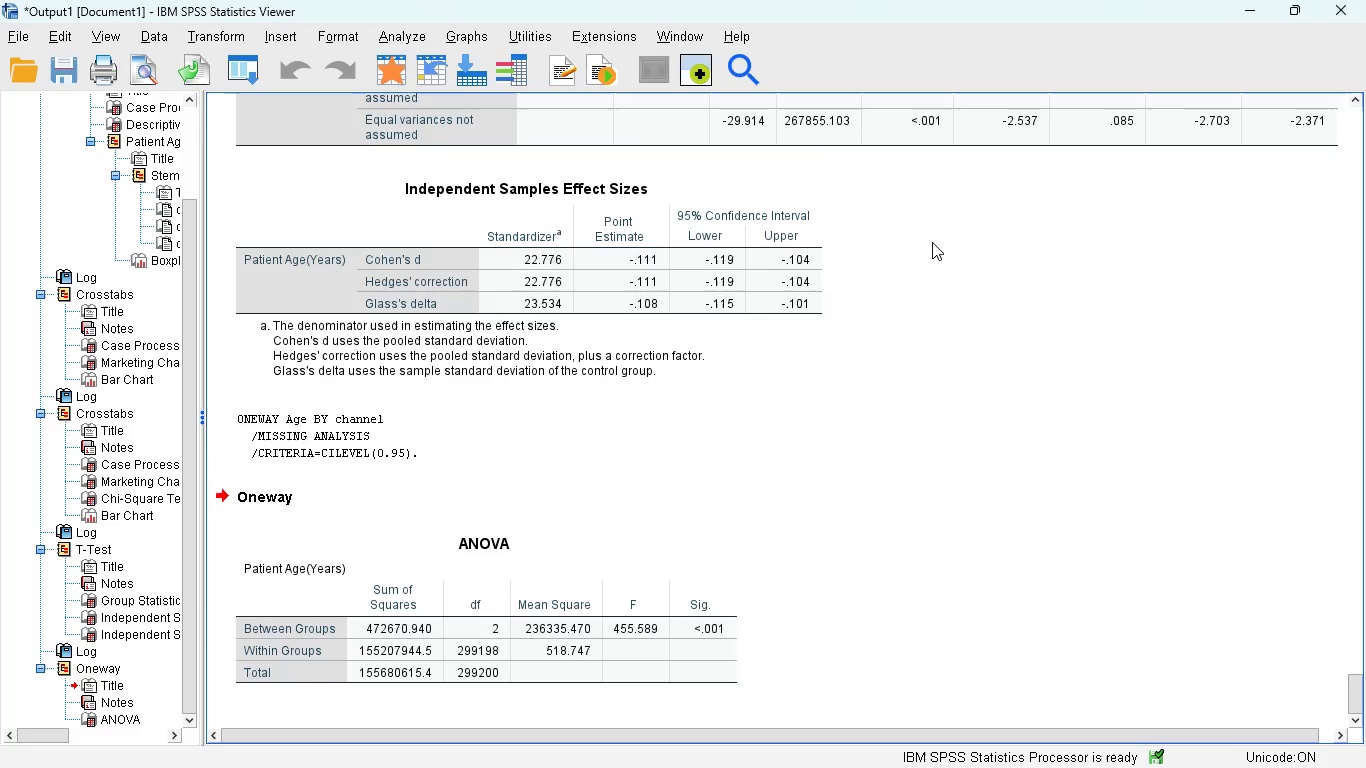 
wait(5.43)
 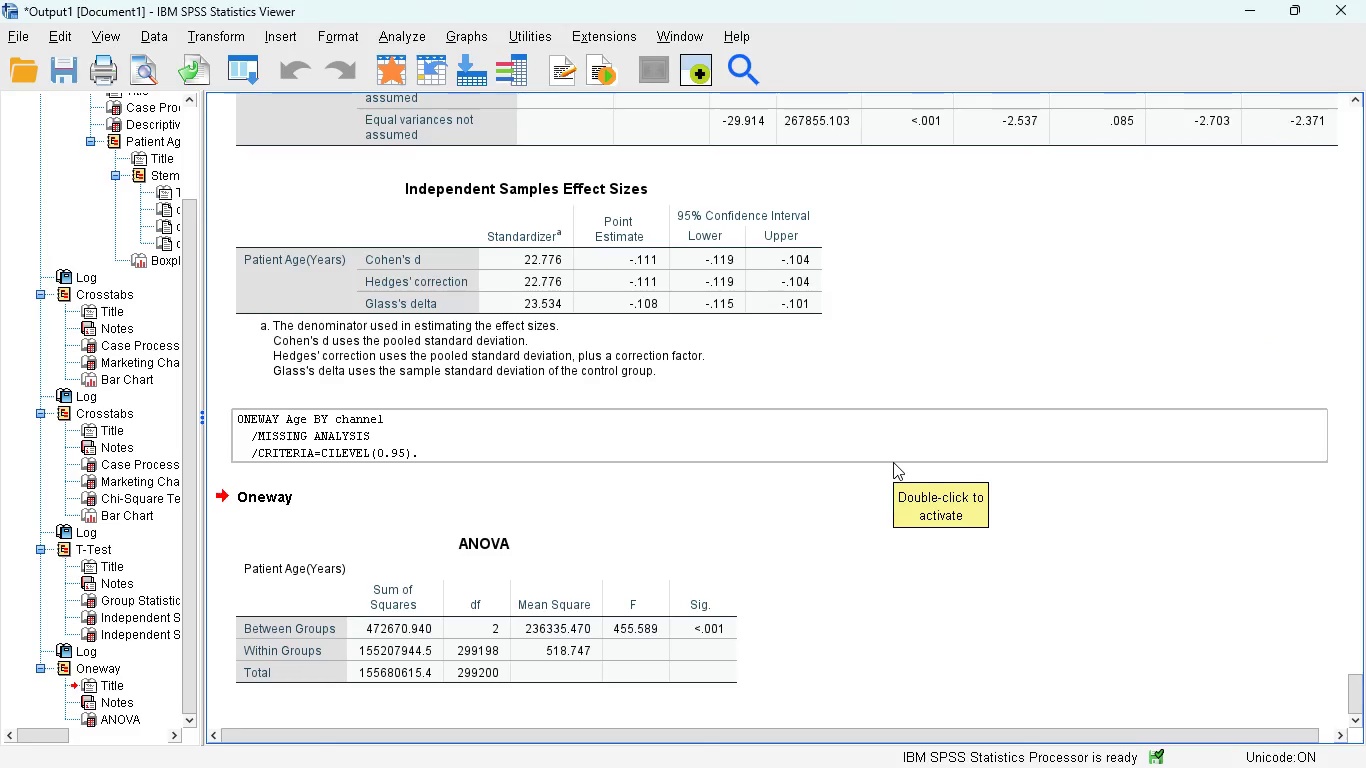 
mouse_move([774, 290])
 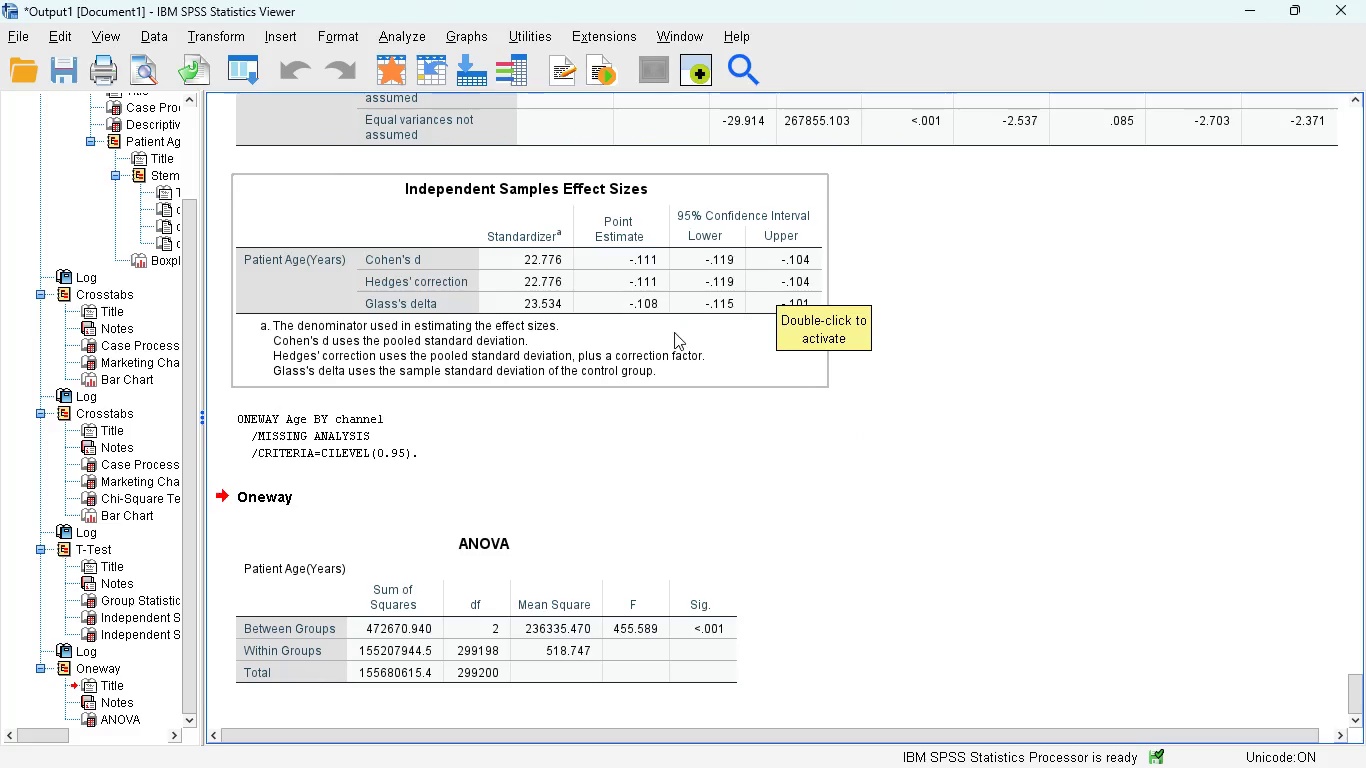 
scroll: coordinate [663, 314], scroll_direction: up, amount: 12.0
 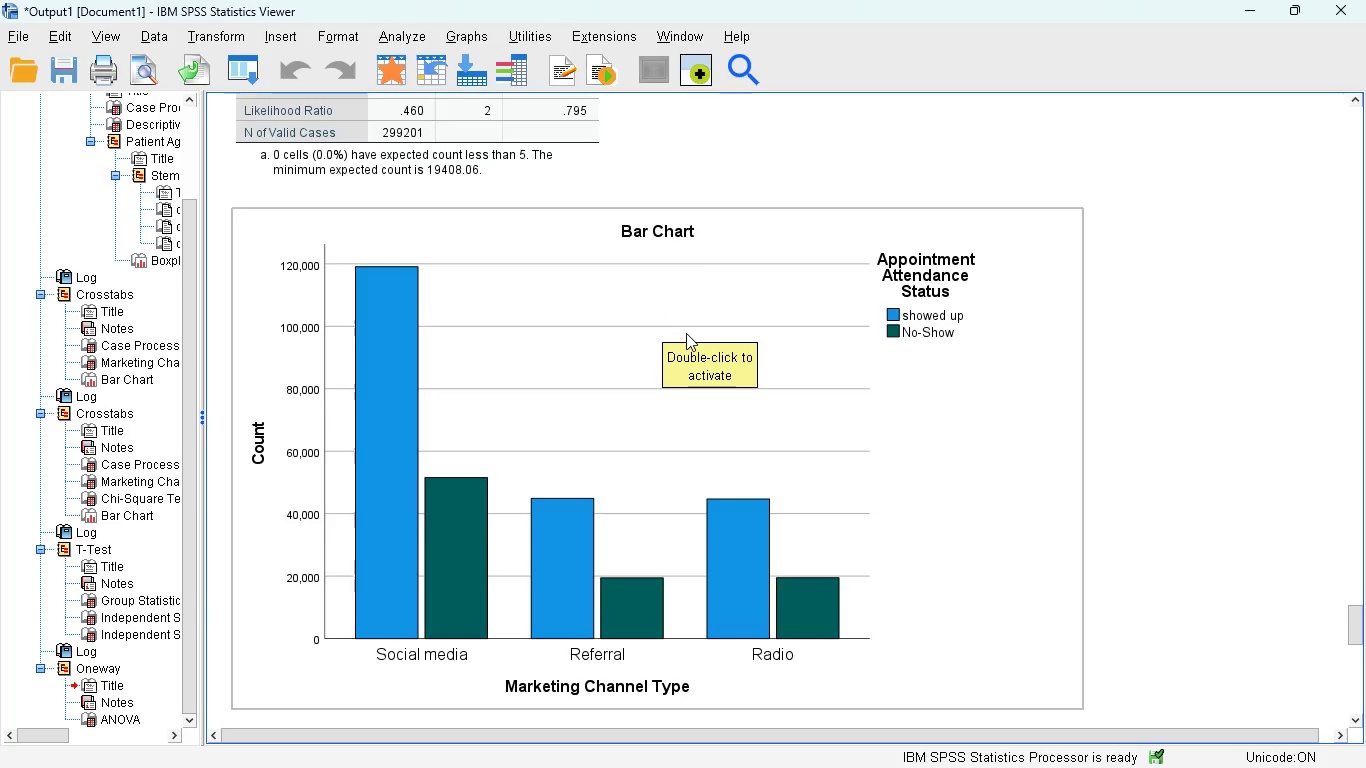 
scroll: coordinate [686, 333], scroll_direction: down, amount: 1.0
 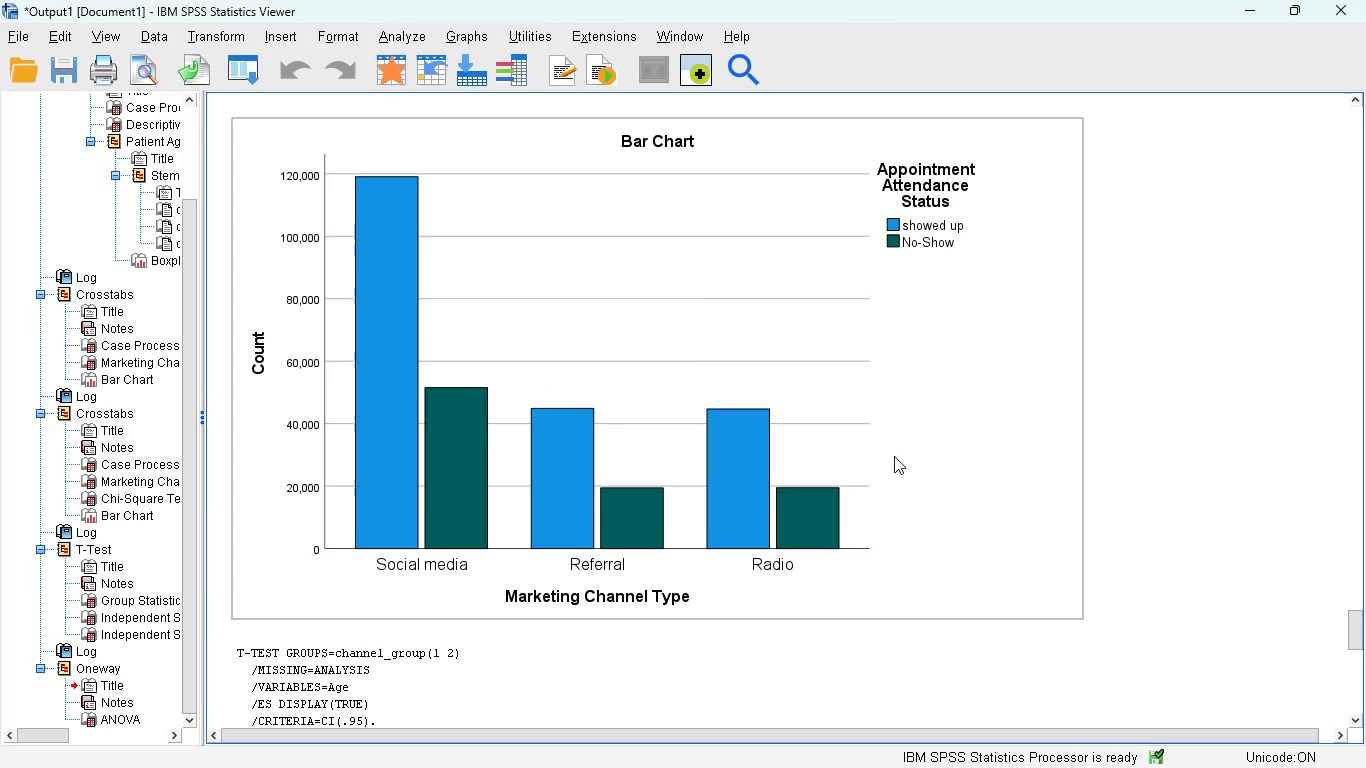 
wait(19.68)
 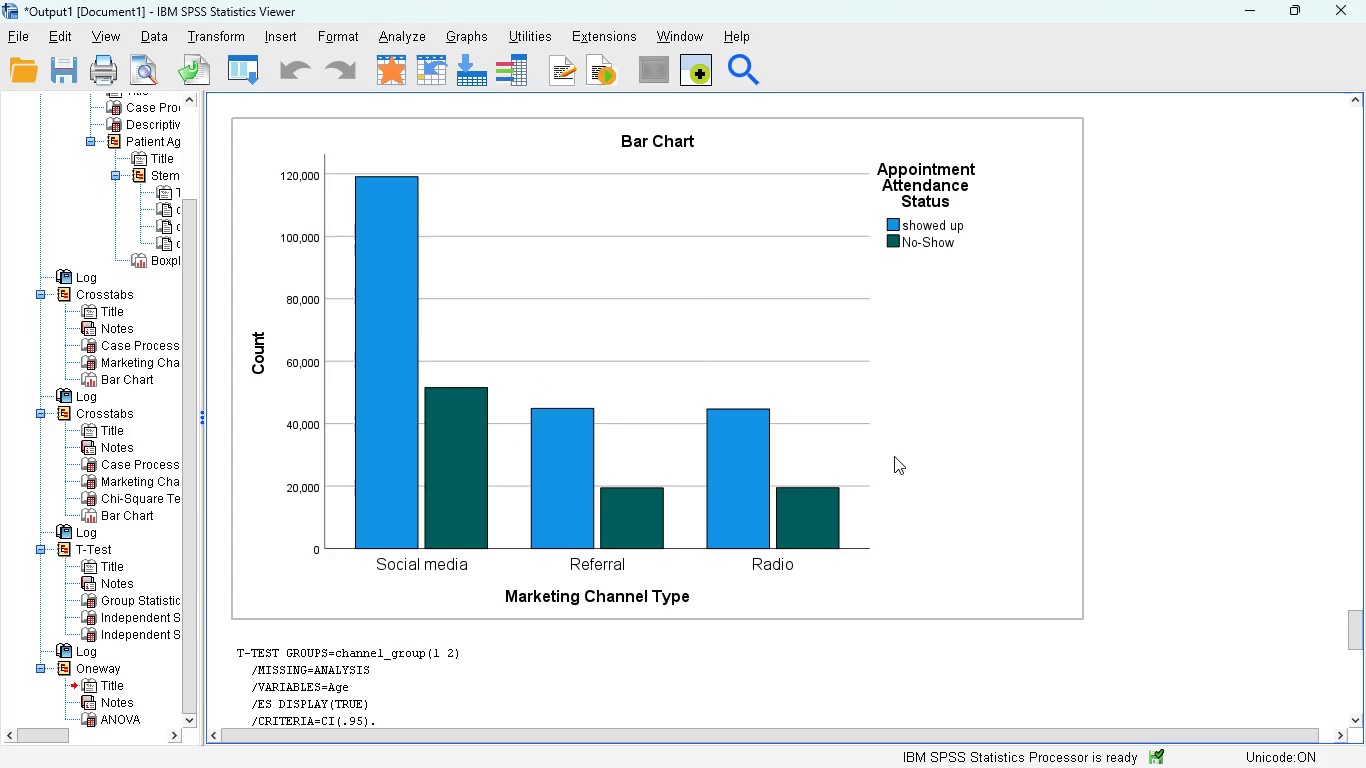 
mouse_move([843, 478])
 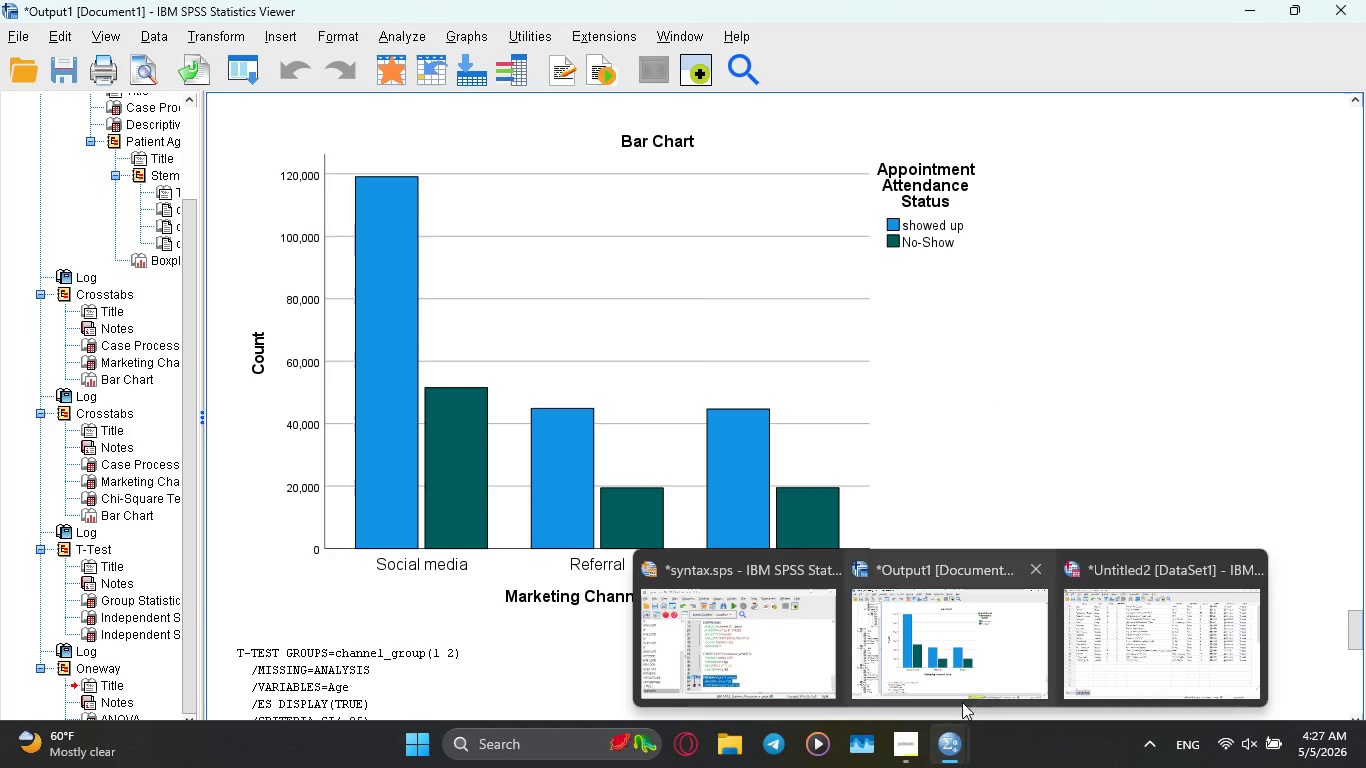 
left_click([1115, 658])
 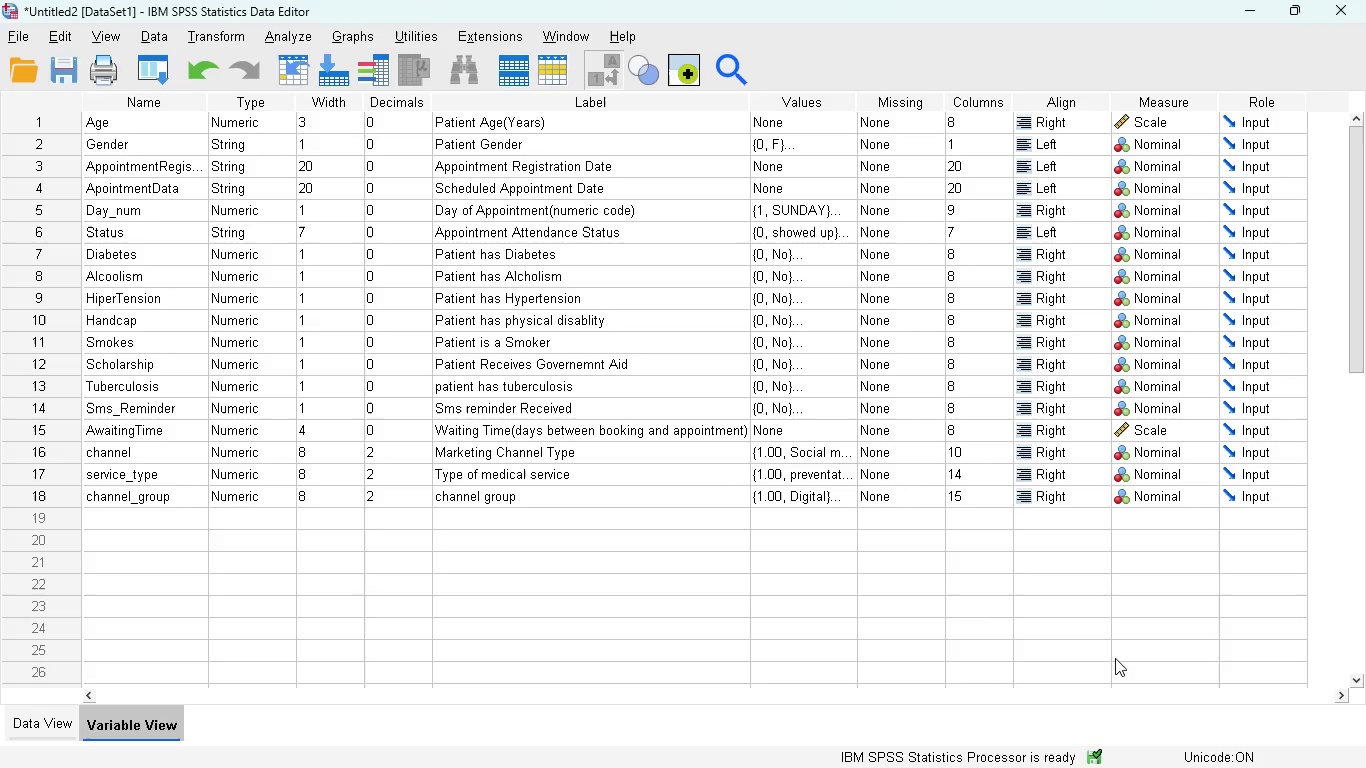 
wait(9.19)
 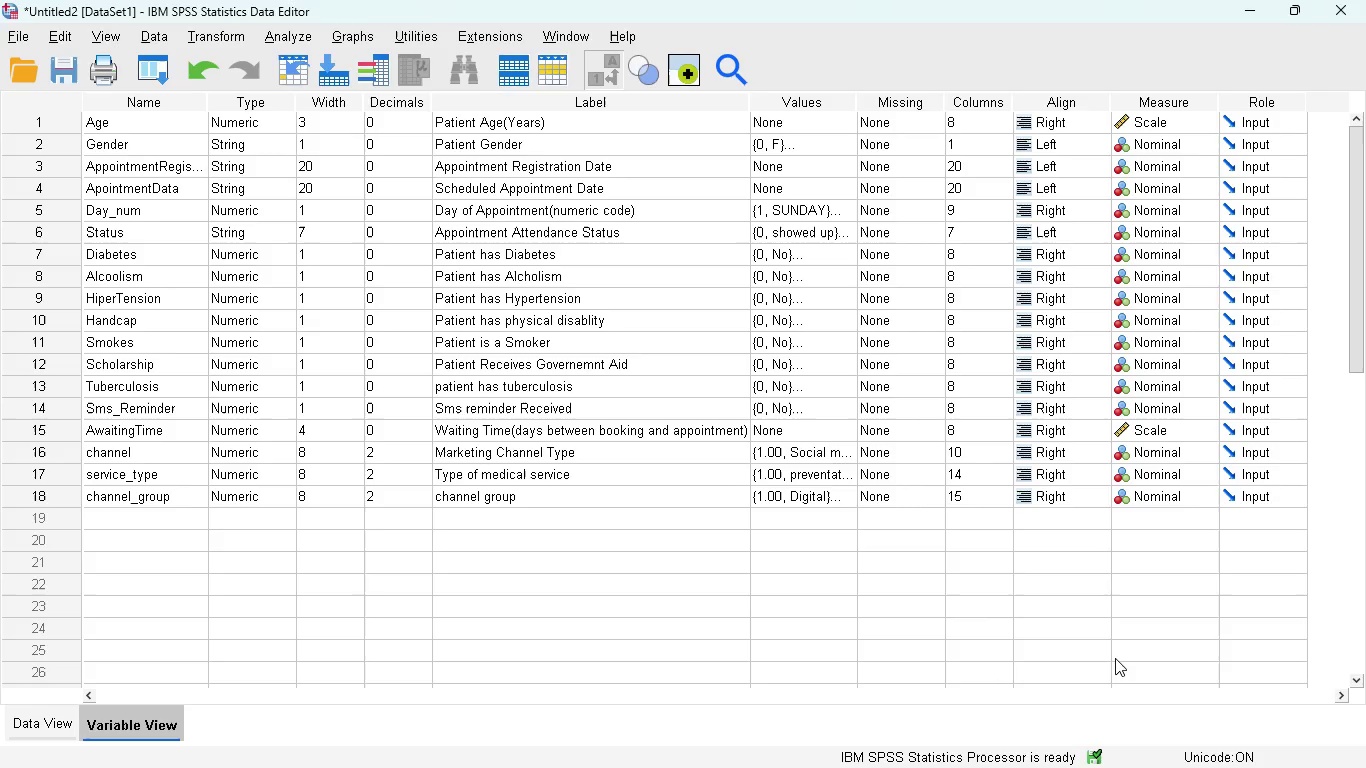 
left_click([54, 727])
 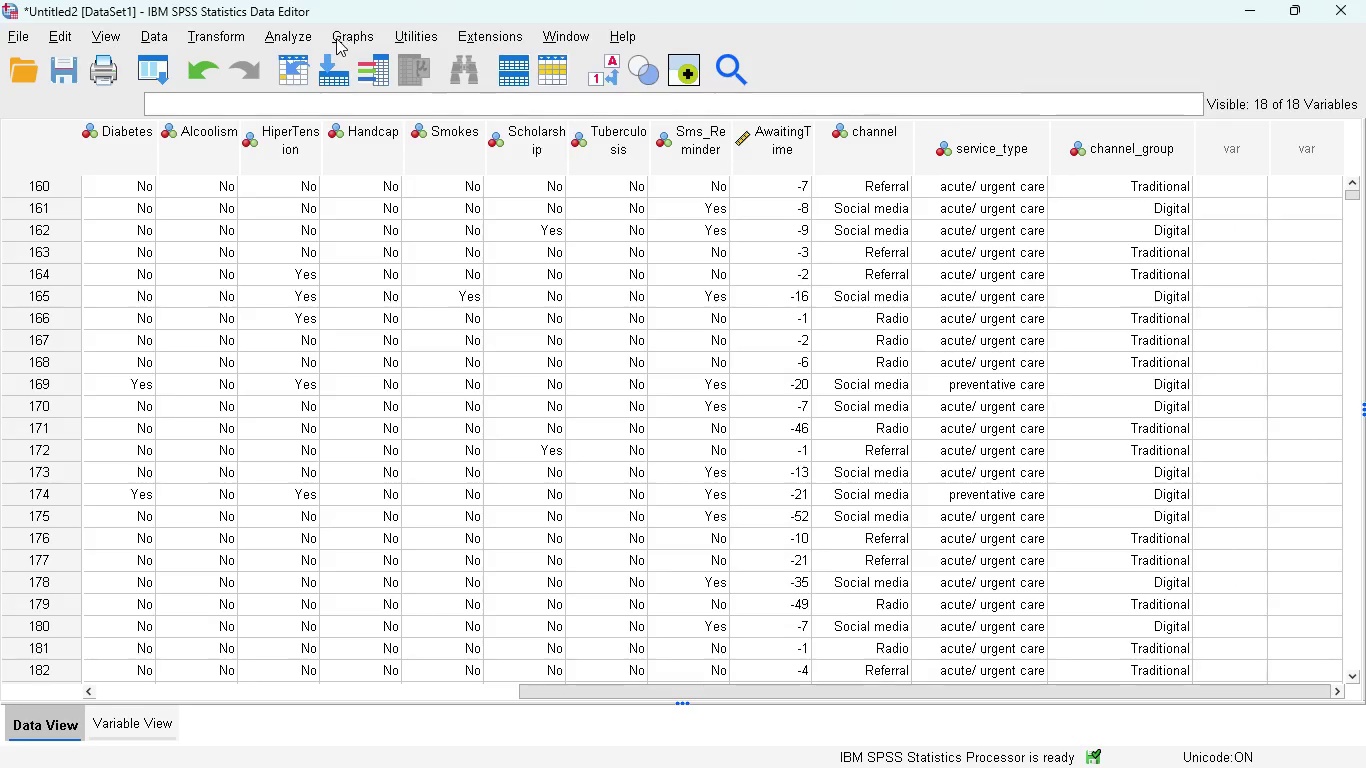 
left_click([283, 35])
 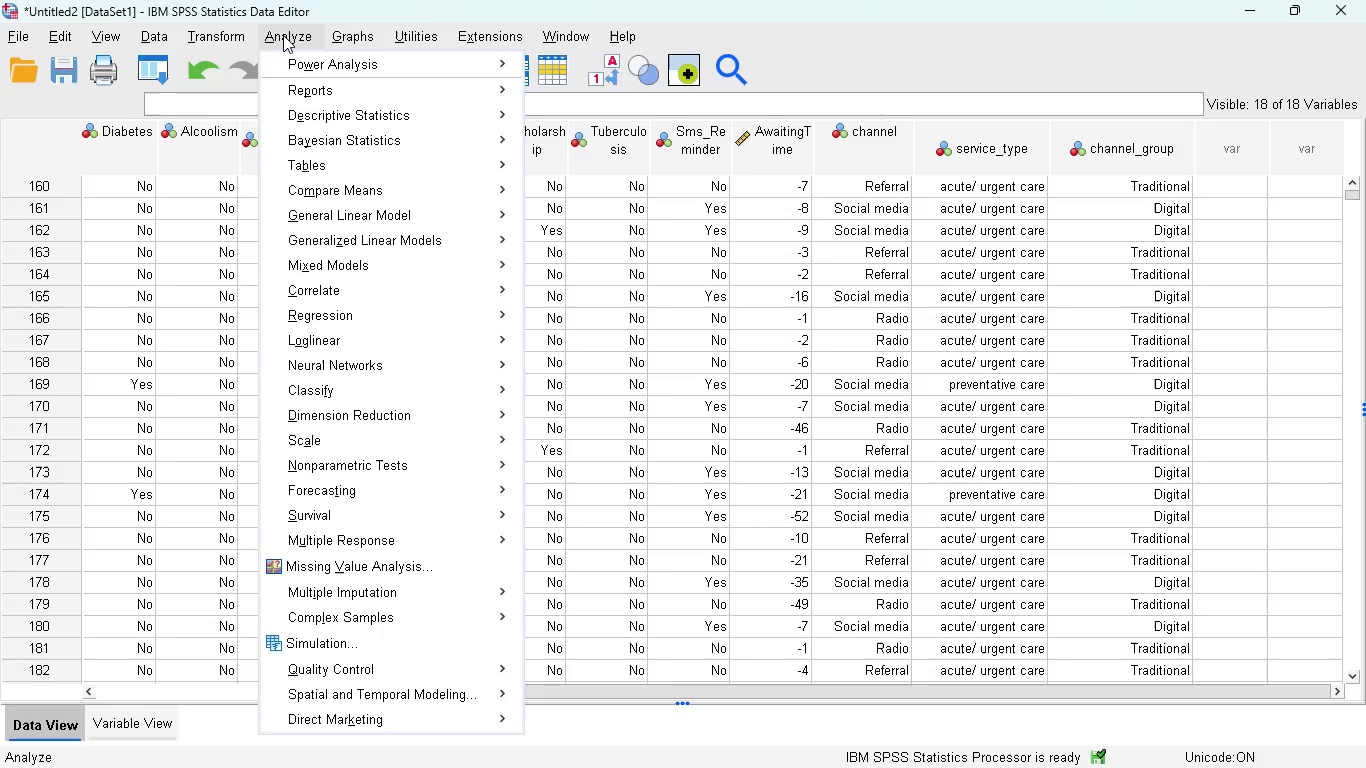 
wait(11.24)
 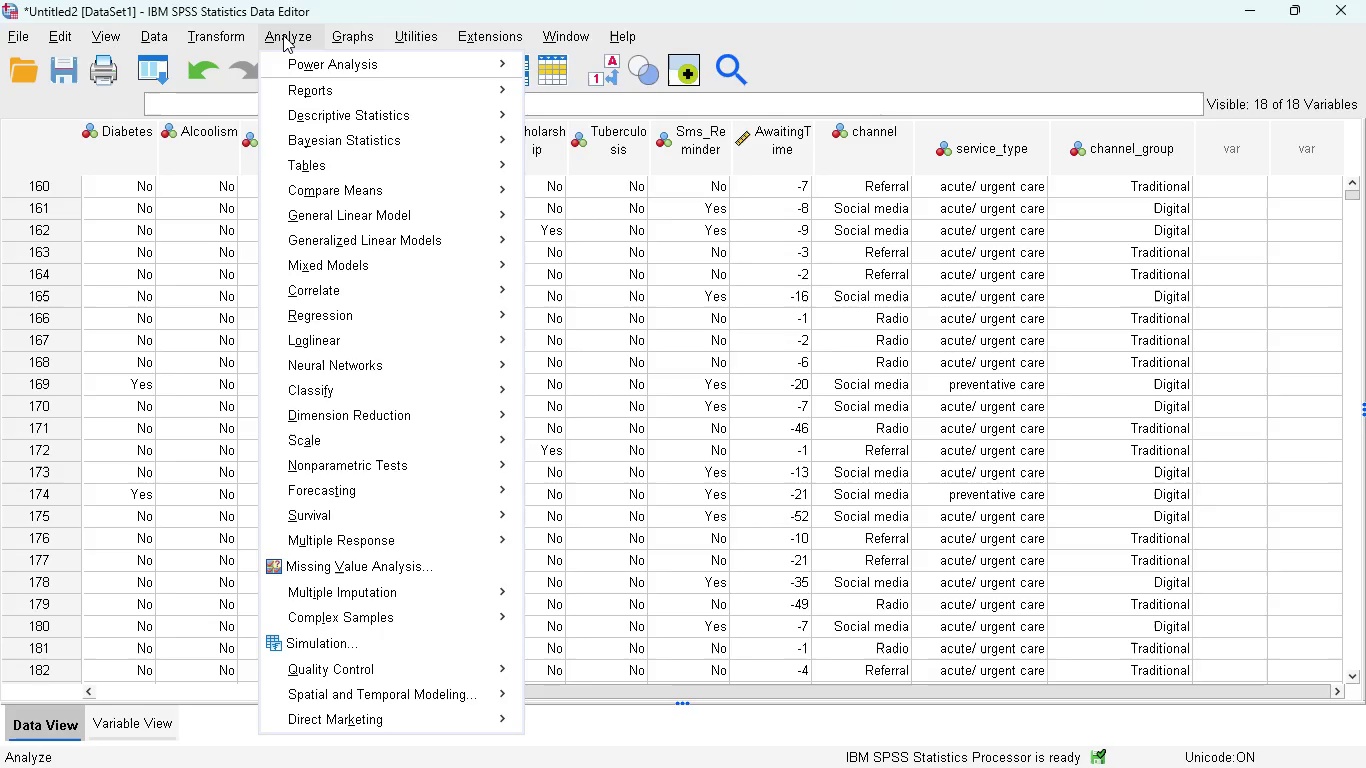 
mouse_move([294, 77])
 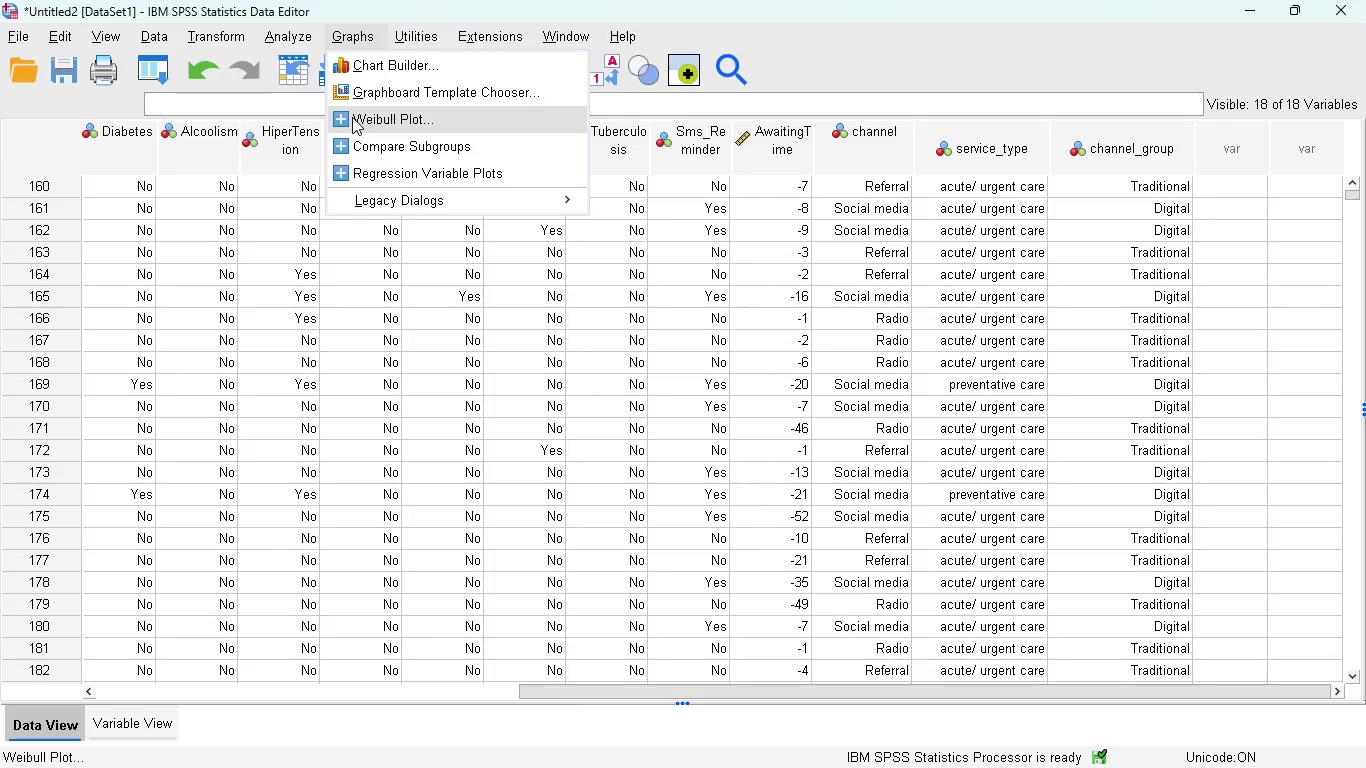 
wait(5.63)
 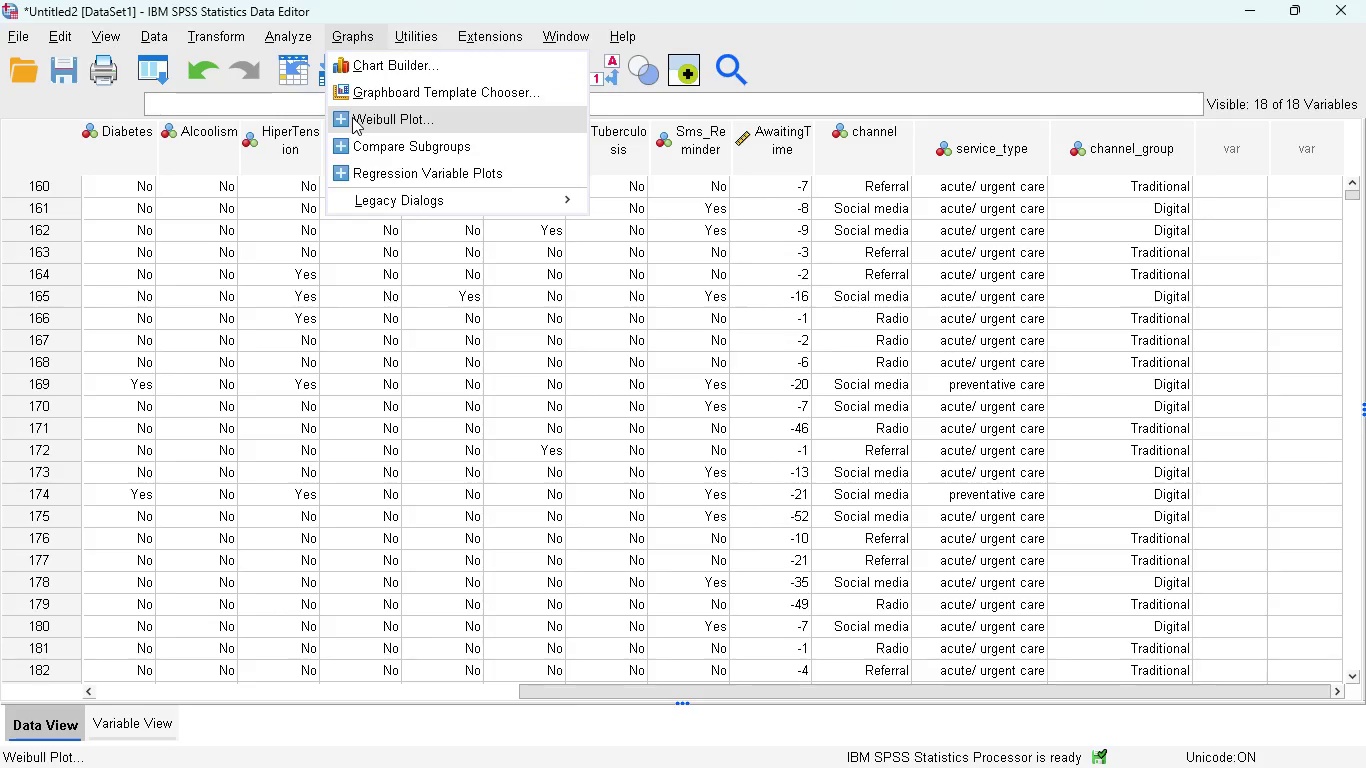 
mouse_move([320, 80])
 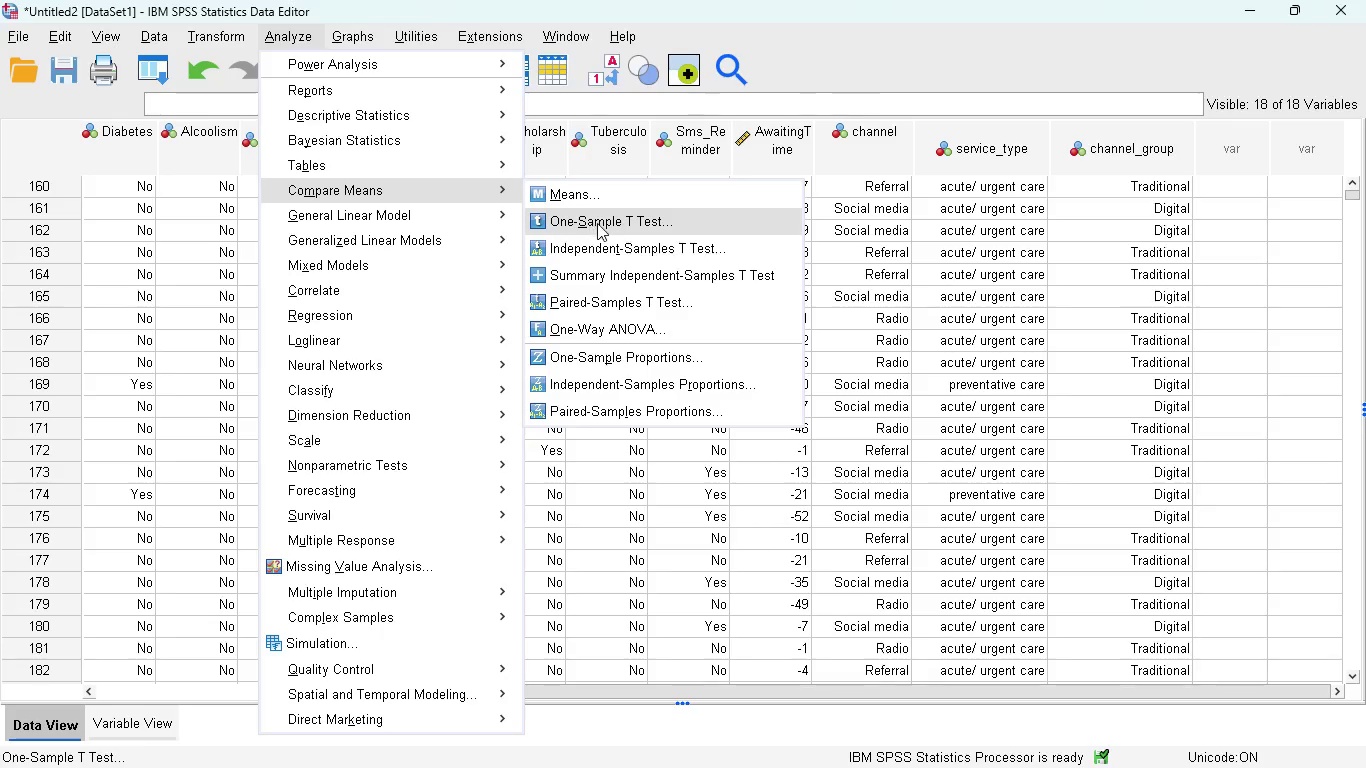 
left_click([638, 242])
 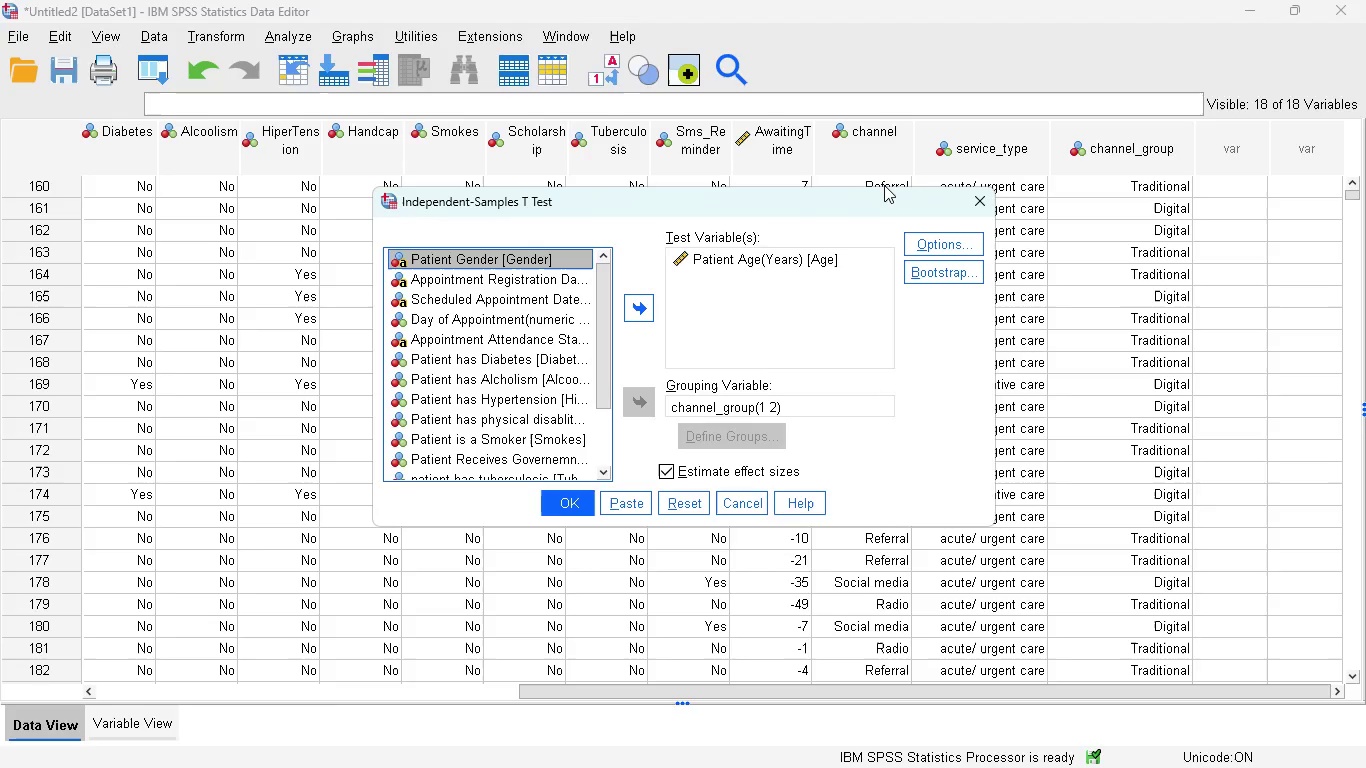 
wait(44.33)
 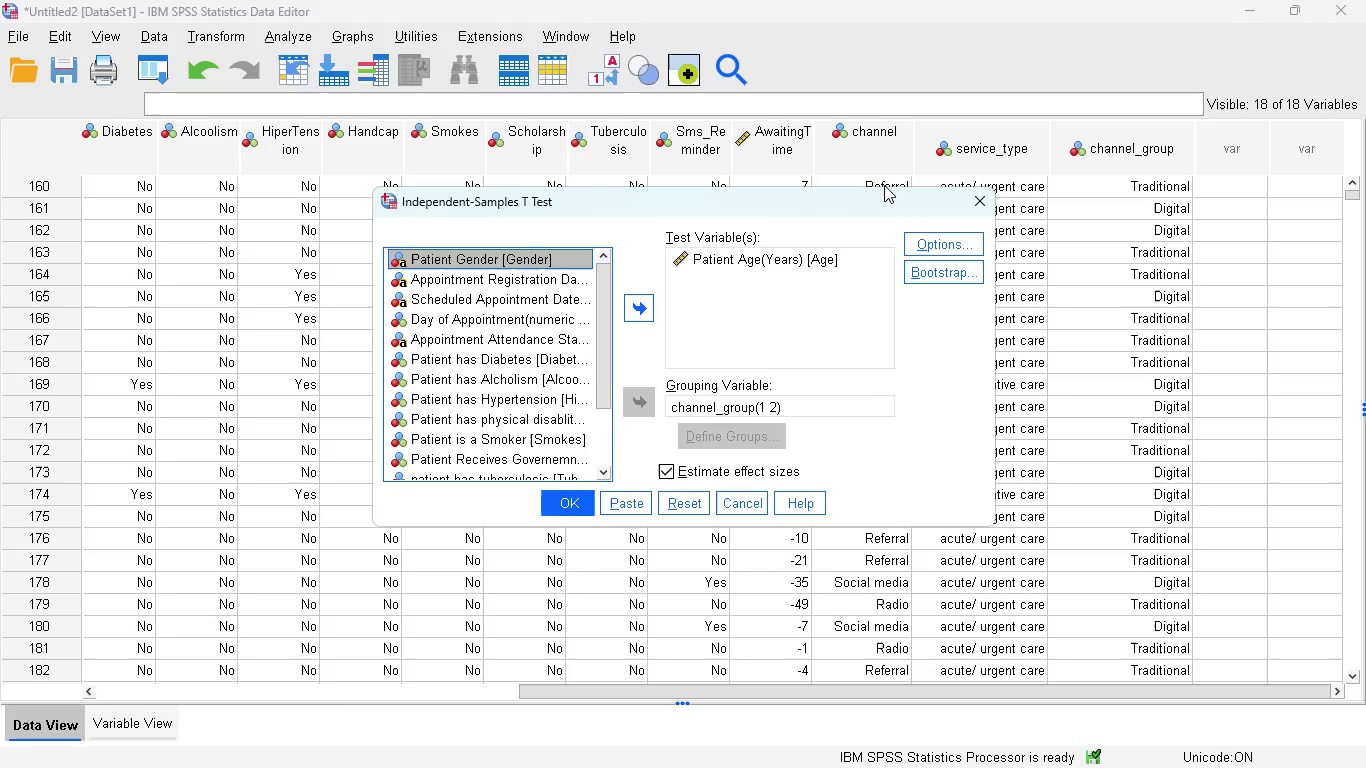 
left_click_drag(start_coordinate=[602, 335], to_coordinate=[615, 416])
 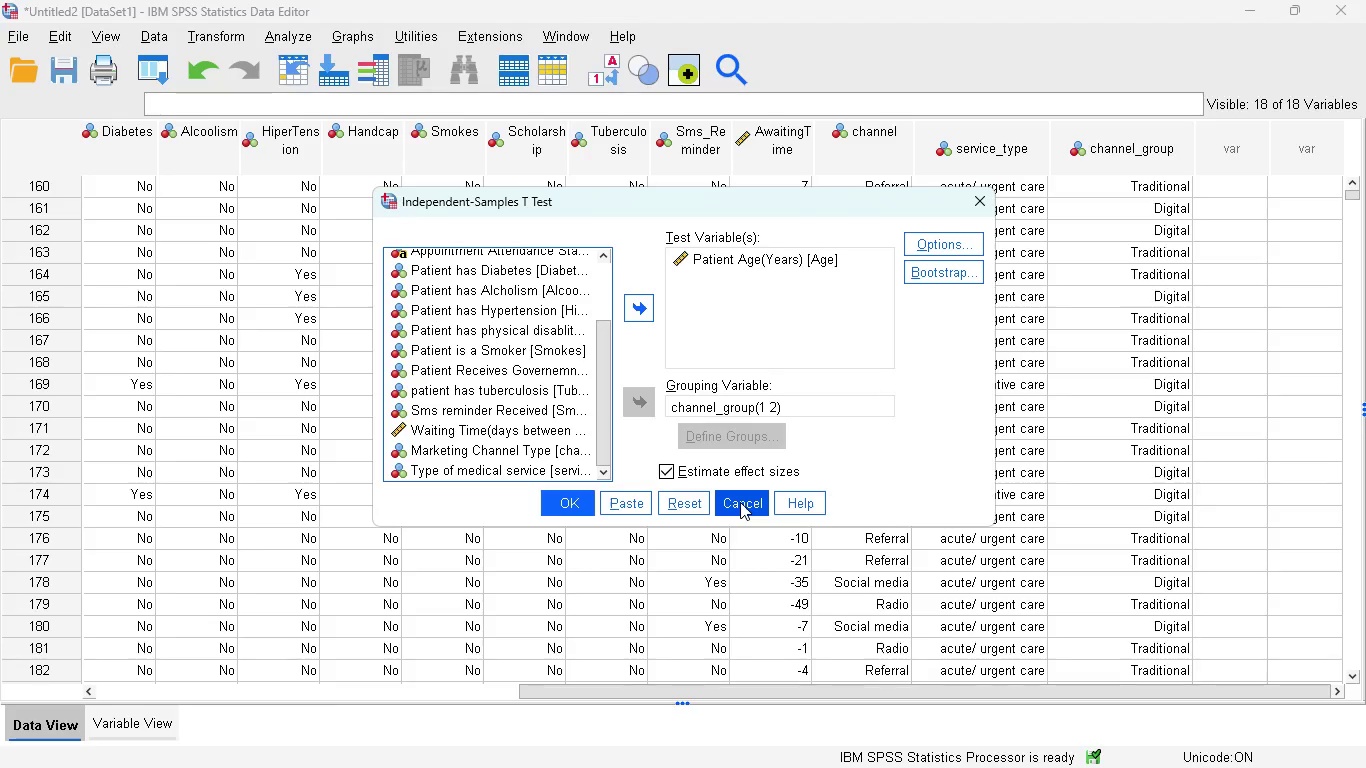 
left_click([740, 502])
 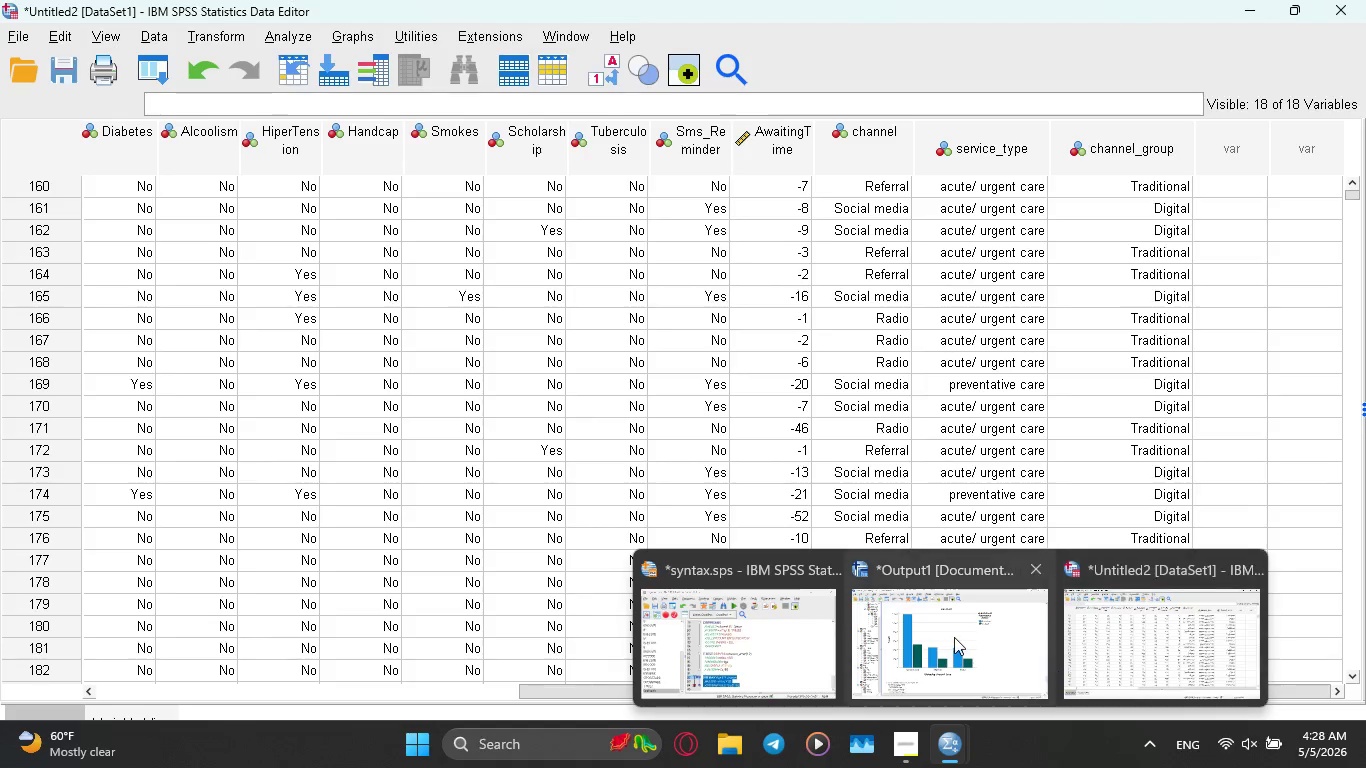 
left_click([951, 637])
 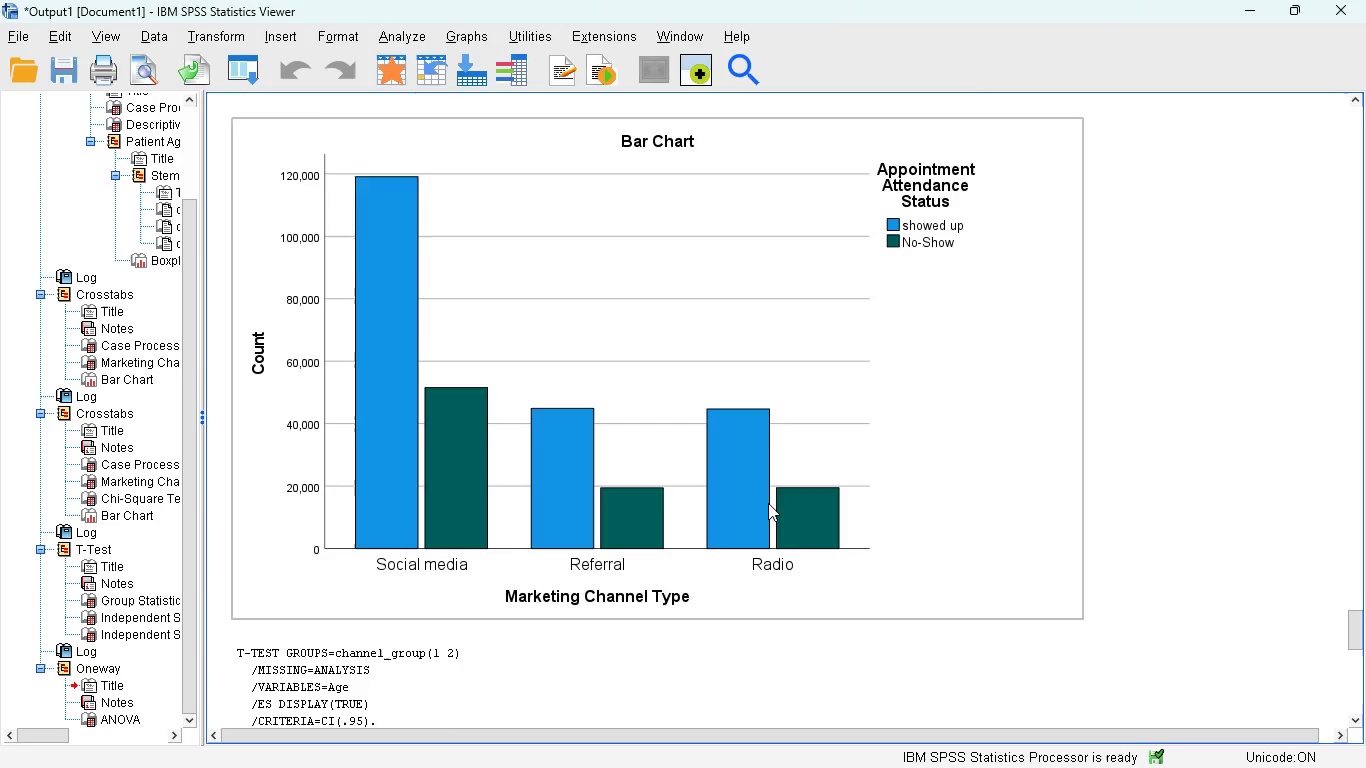 
scroll: coordinate [141, 579], scroll_direction: down, amount: 6.0
 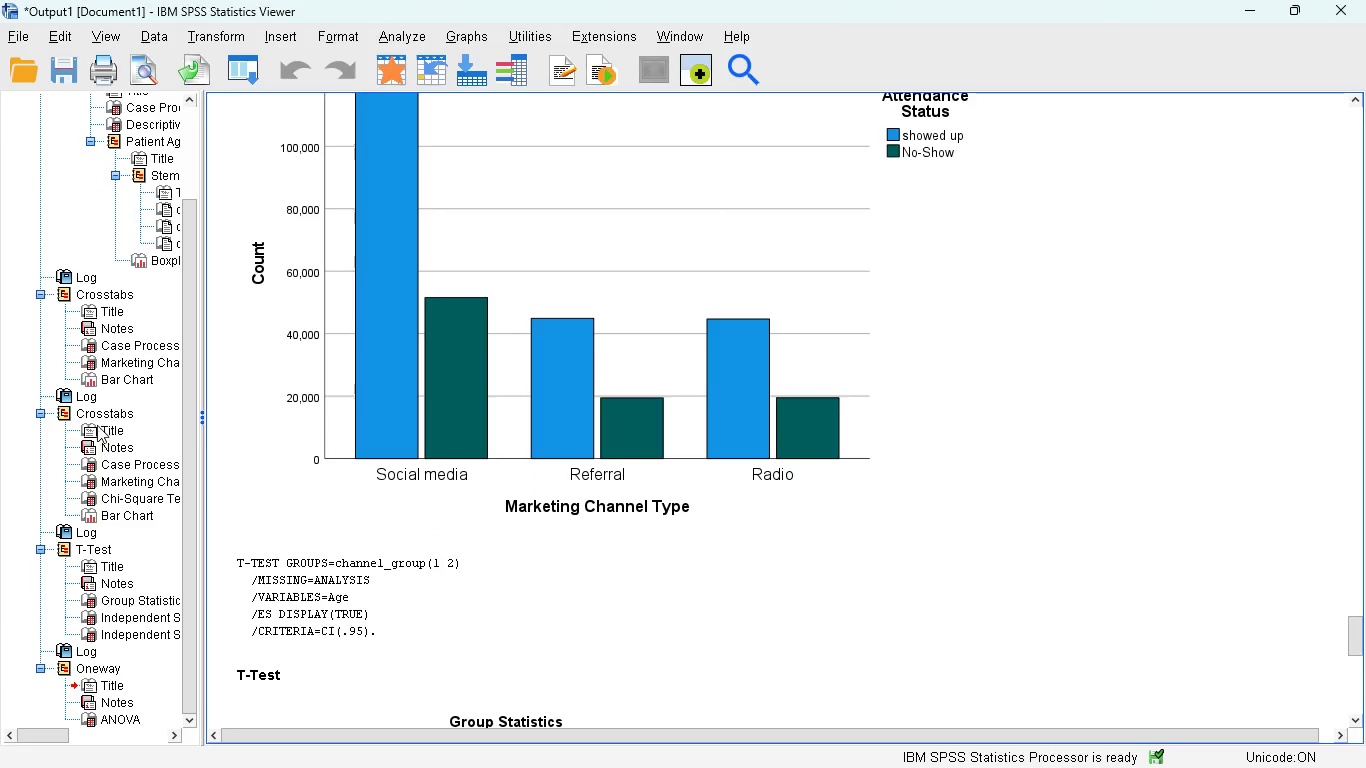 
left_click([93, 411])
 